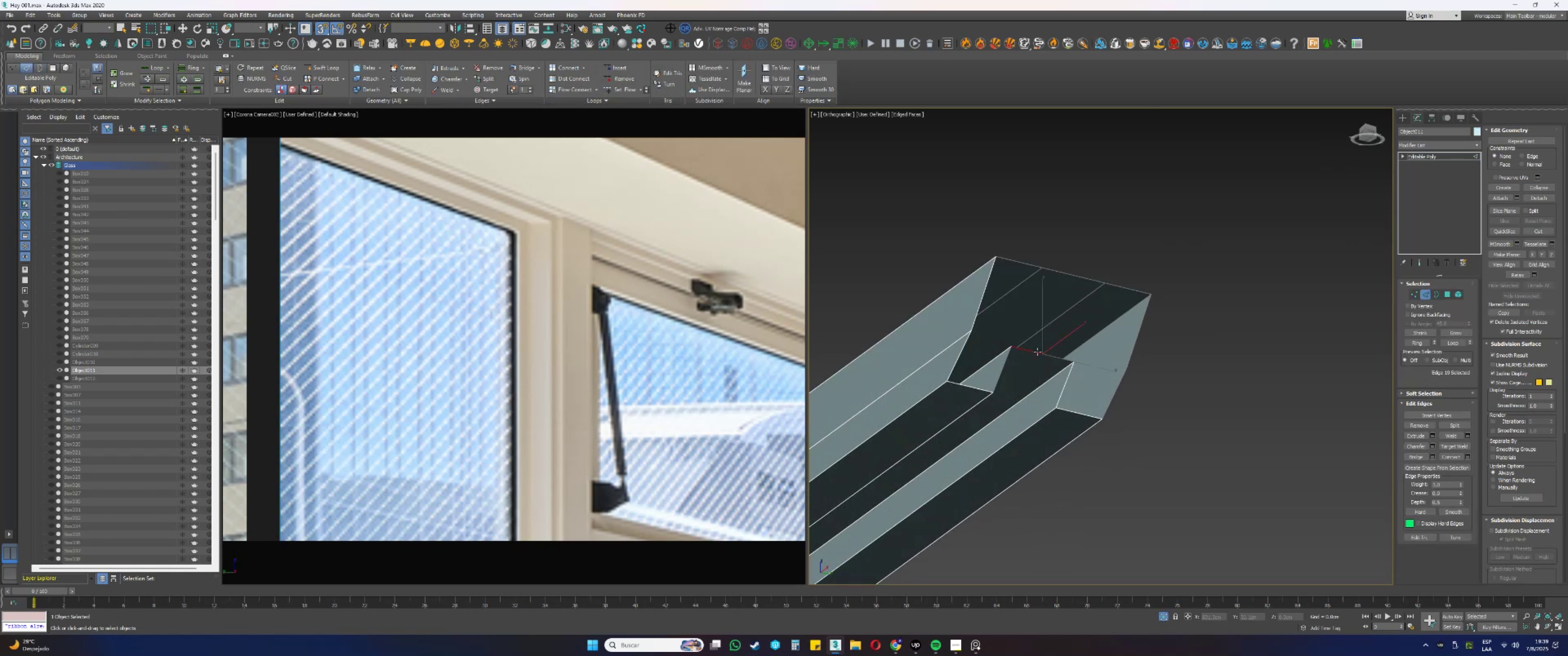 
hold_key(key=ControlLeft, duration=0.41)
left_click_drag(start_coordinate=[1060, 292], to_coordinate=[1058, 255])
 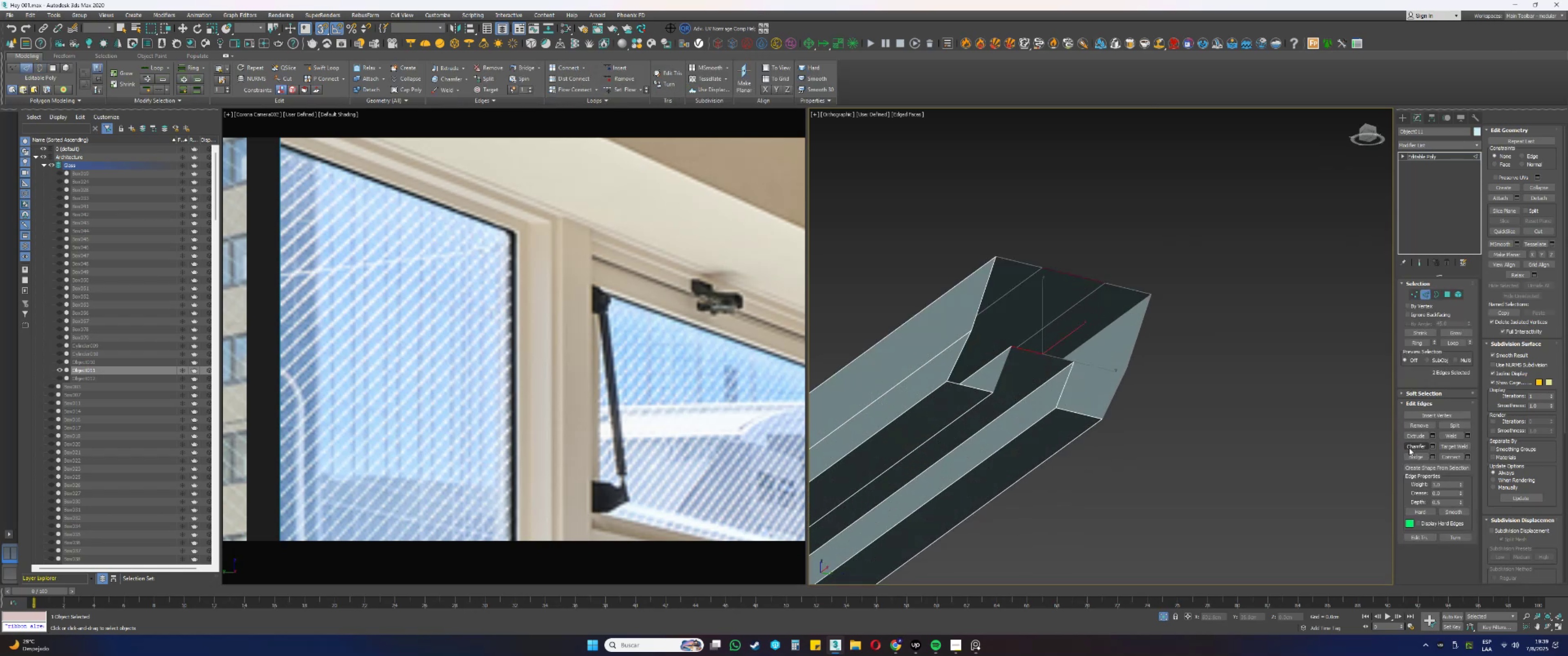 
left_click([1415, 455])
 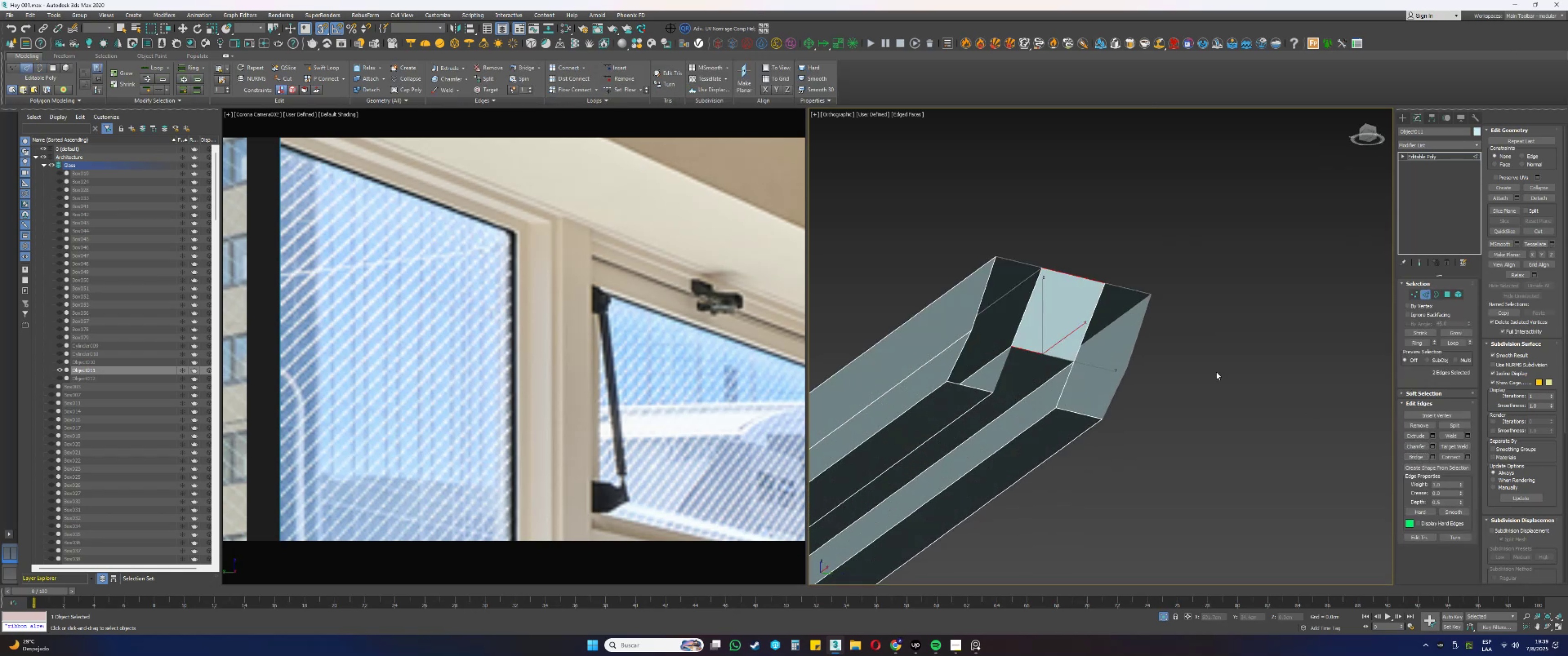 
hold_key(key=AltLeft, duration=0.65)
 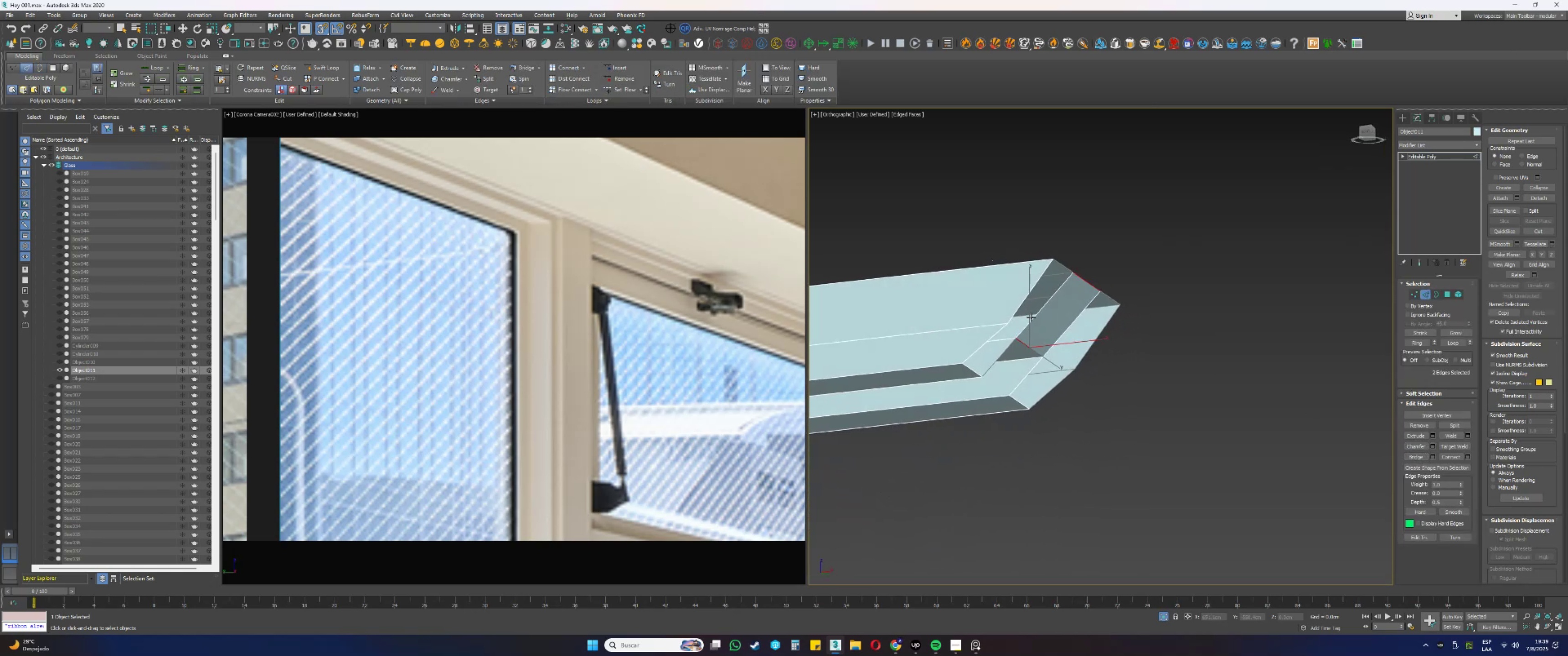 
scroll: coordinate [1039, 329], scroll_direction: up, amount: 1.0
 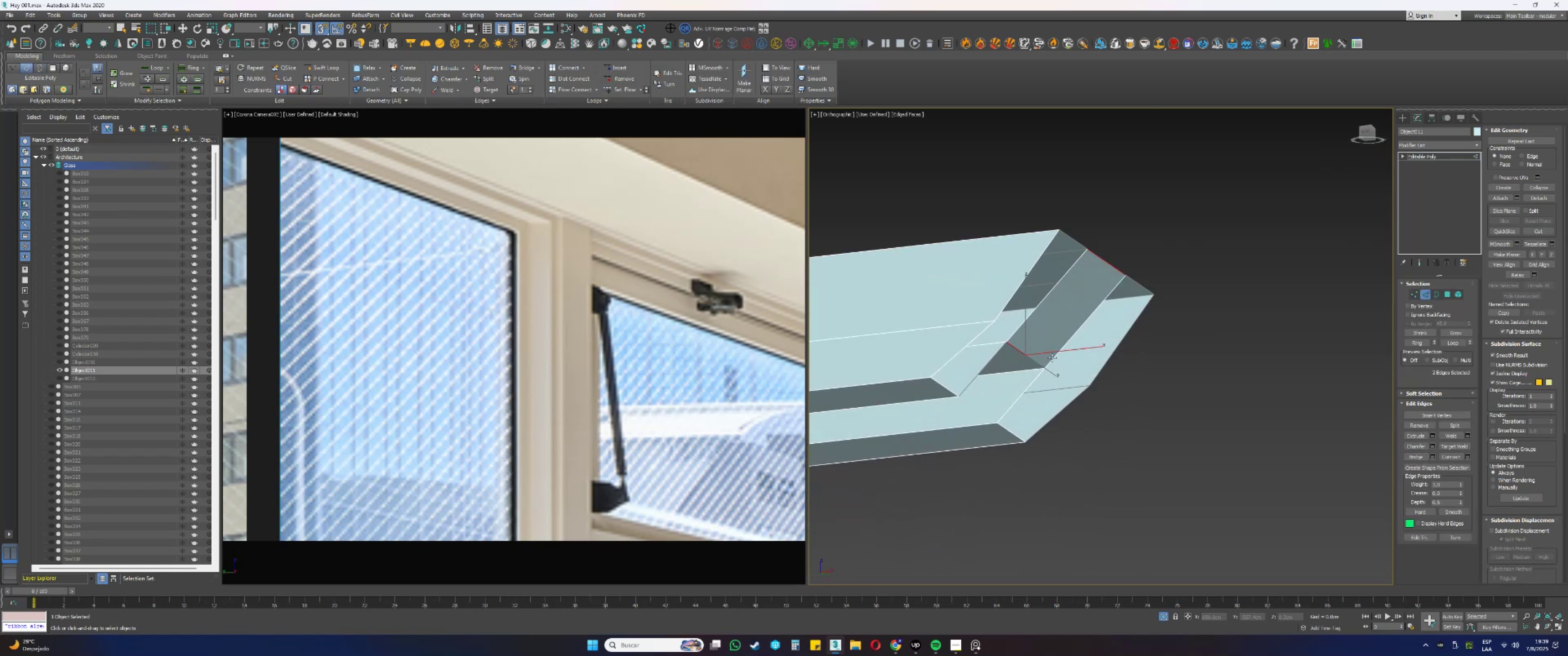 
type(1wss)
 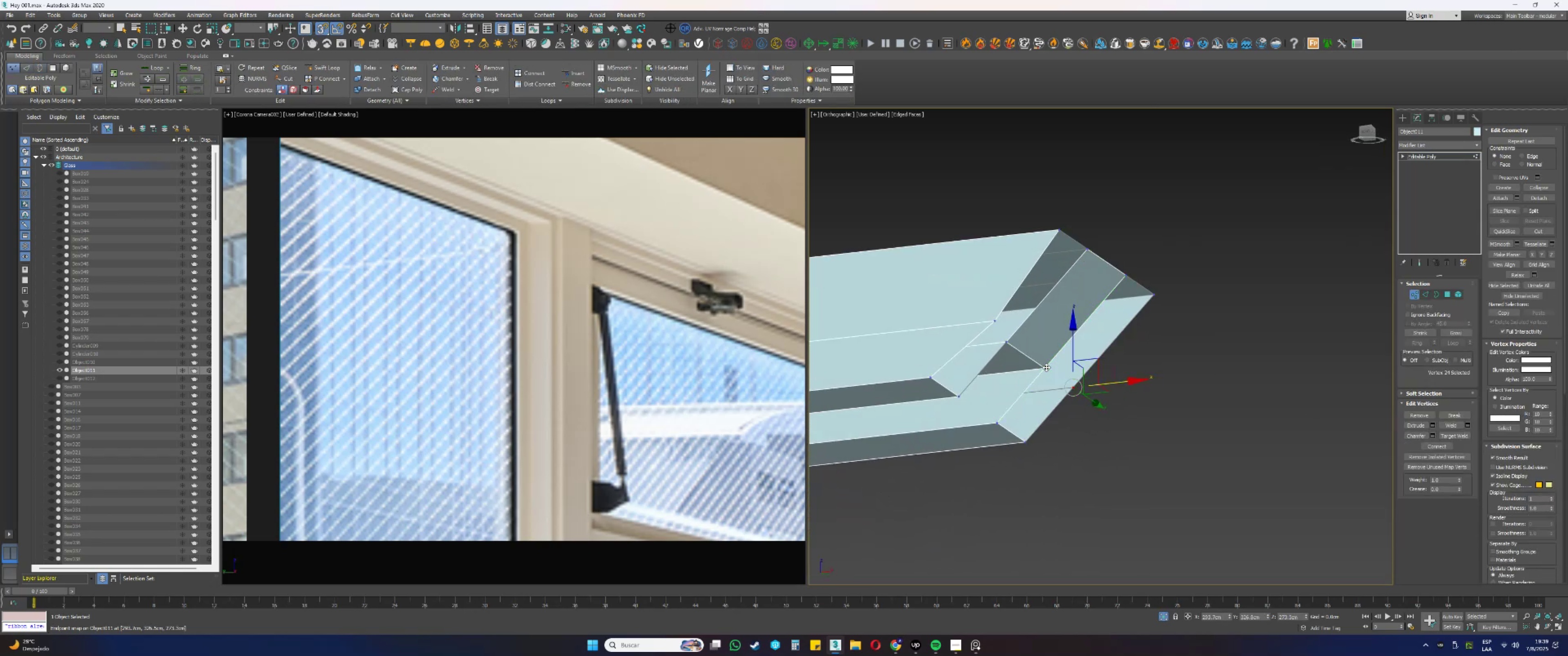 
left_click_drag(start_coordinate=[1093, 400], to_coordinate=[1078, 386])
 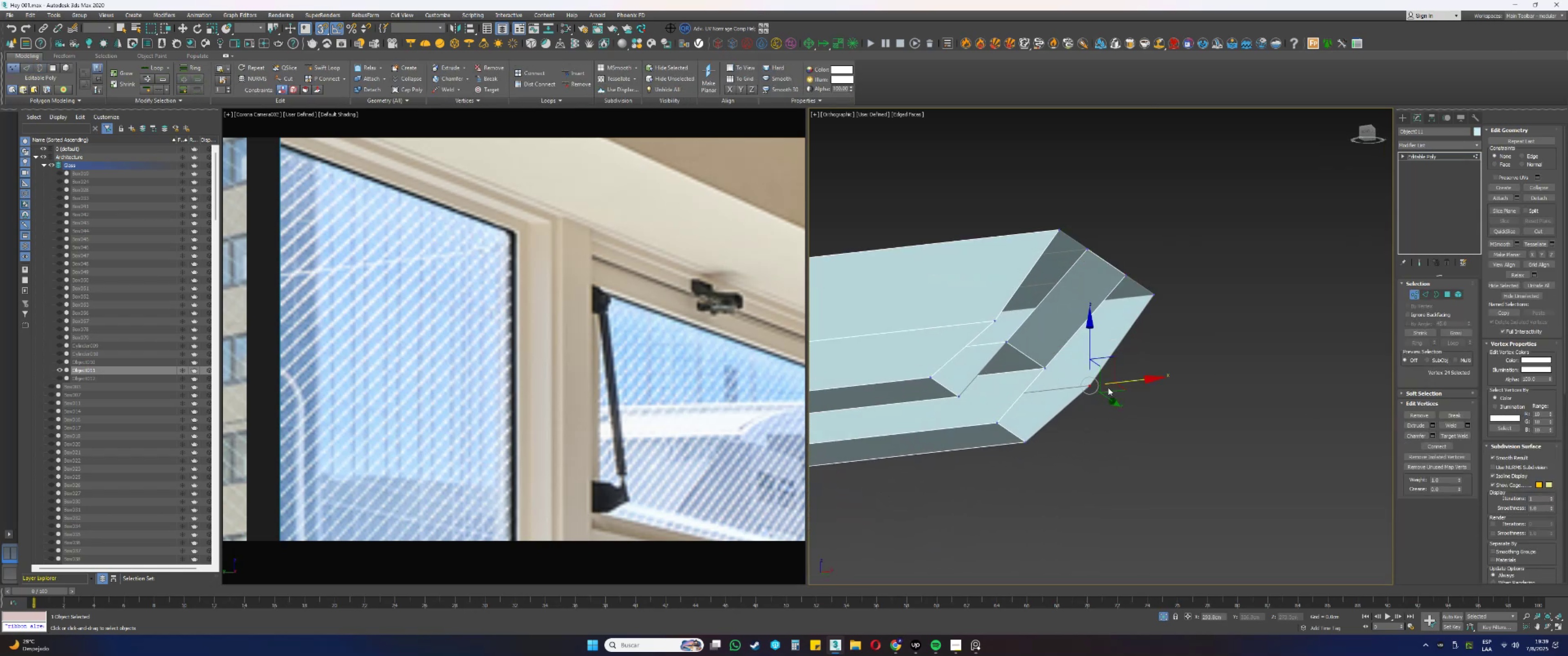 
left_click_drag(start_coordinate=[1122, 382], to_coordinate=[1047, 367])
 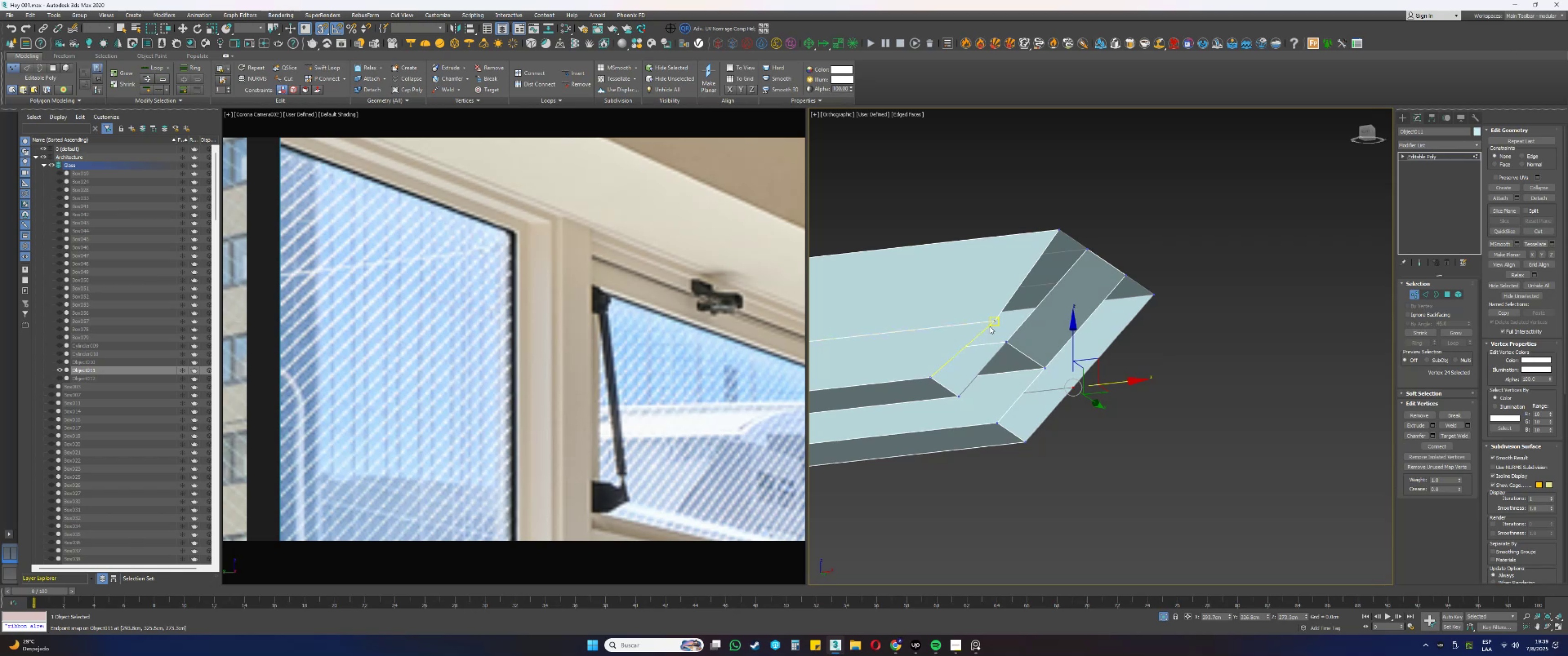 
left_click([995, 323])
 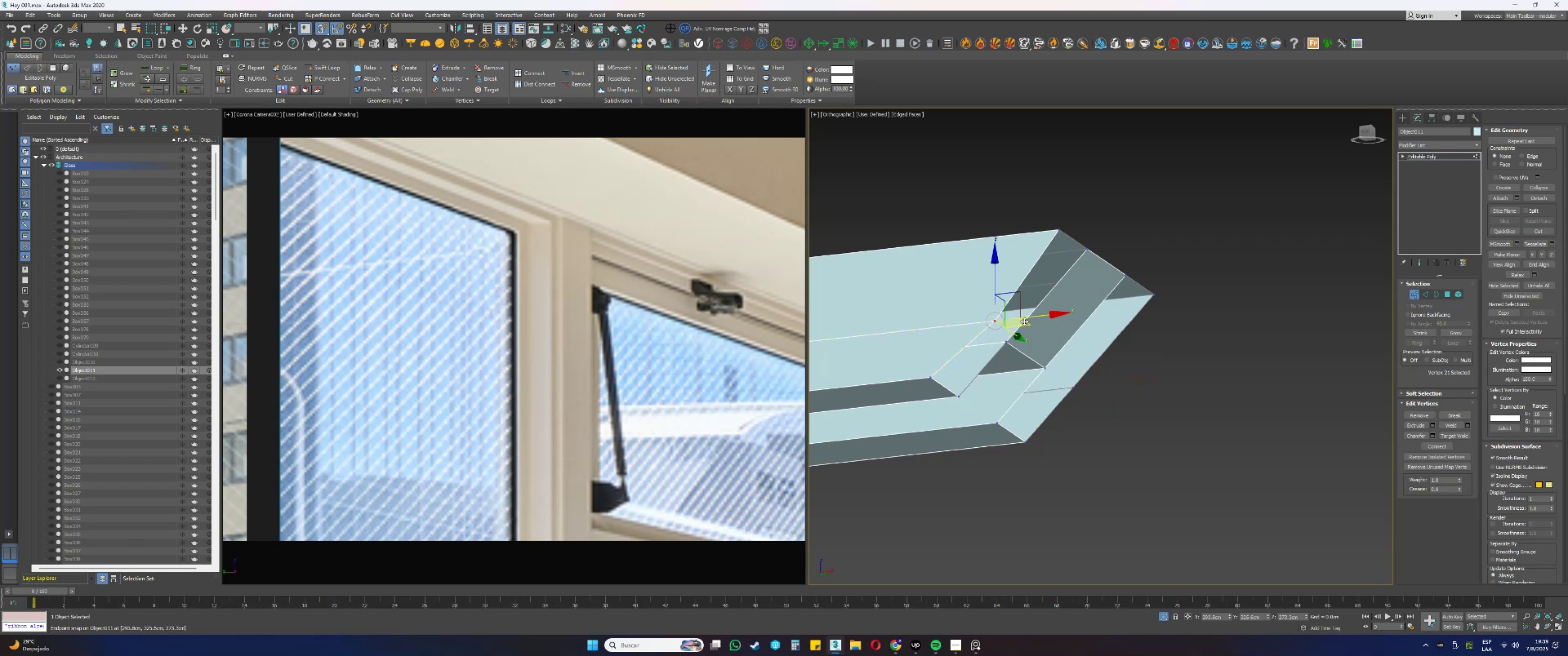 
left_click_drag(start_coordinate=[1032, 317], to_coordinate=[1008, 346])
 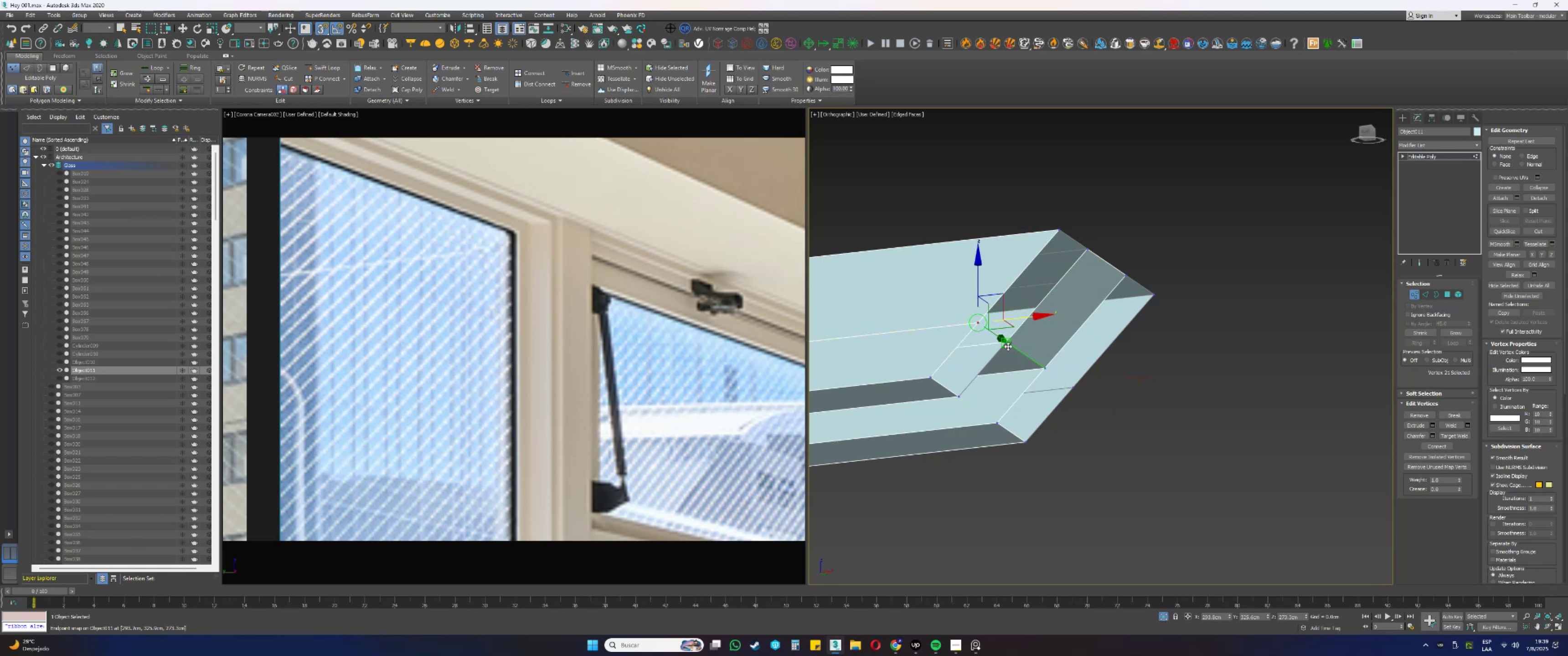 
type(s2)
 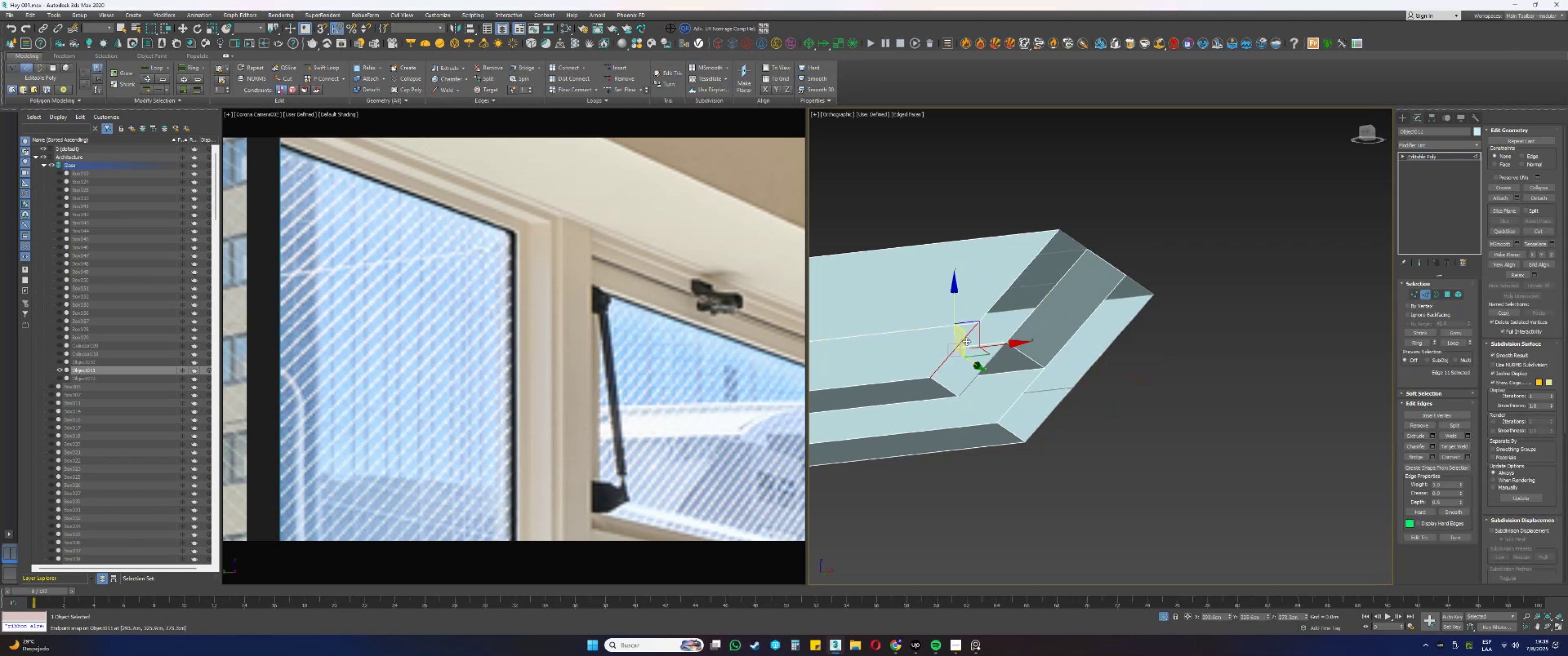 
hold_key(key=ControlLeft, duration=0.55)
left_click([986, 365])
 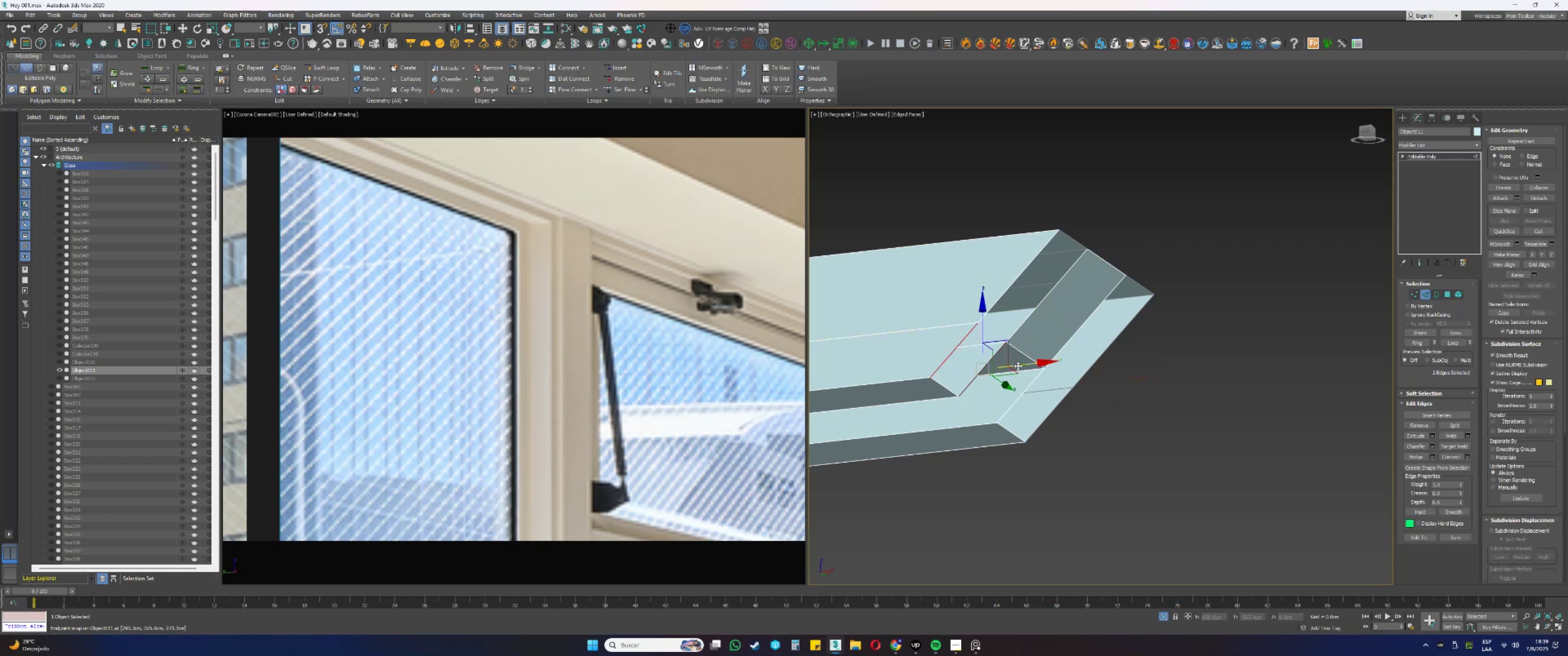 
key(Q)
 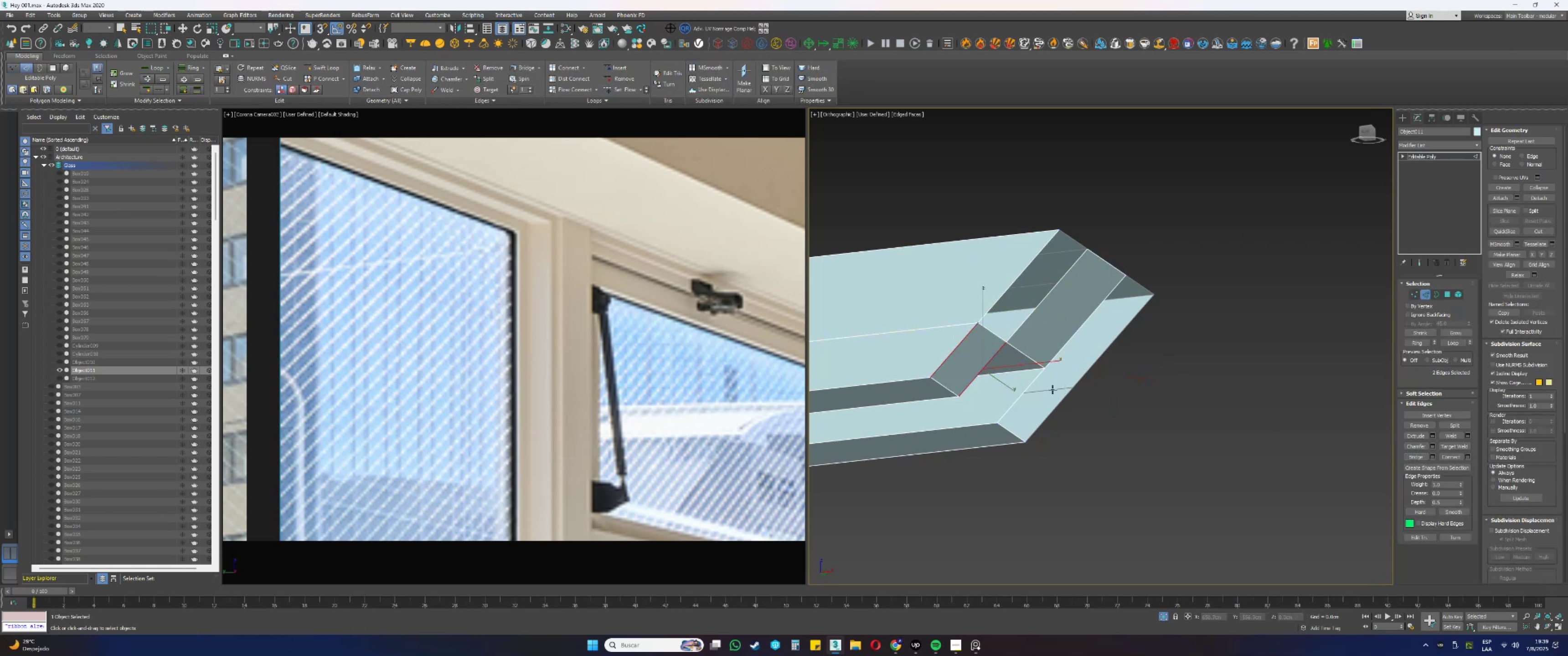 
left_click([1029, 387])
 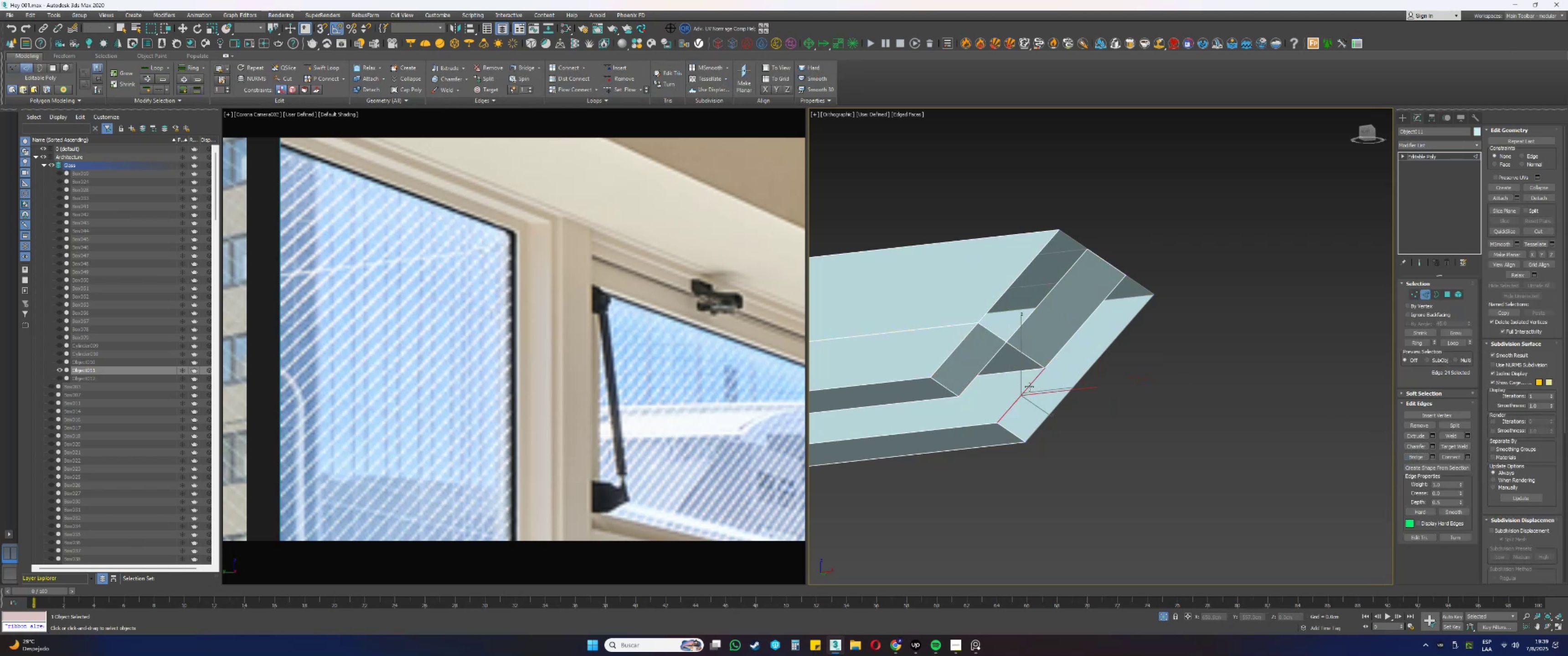 
hold_key(key=ControlLeft, duration=0.43)
left_click_drag(start_coordinate=[1067, 414], to_coordinate=[1053, 409])
 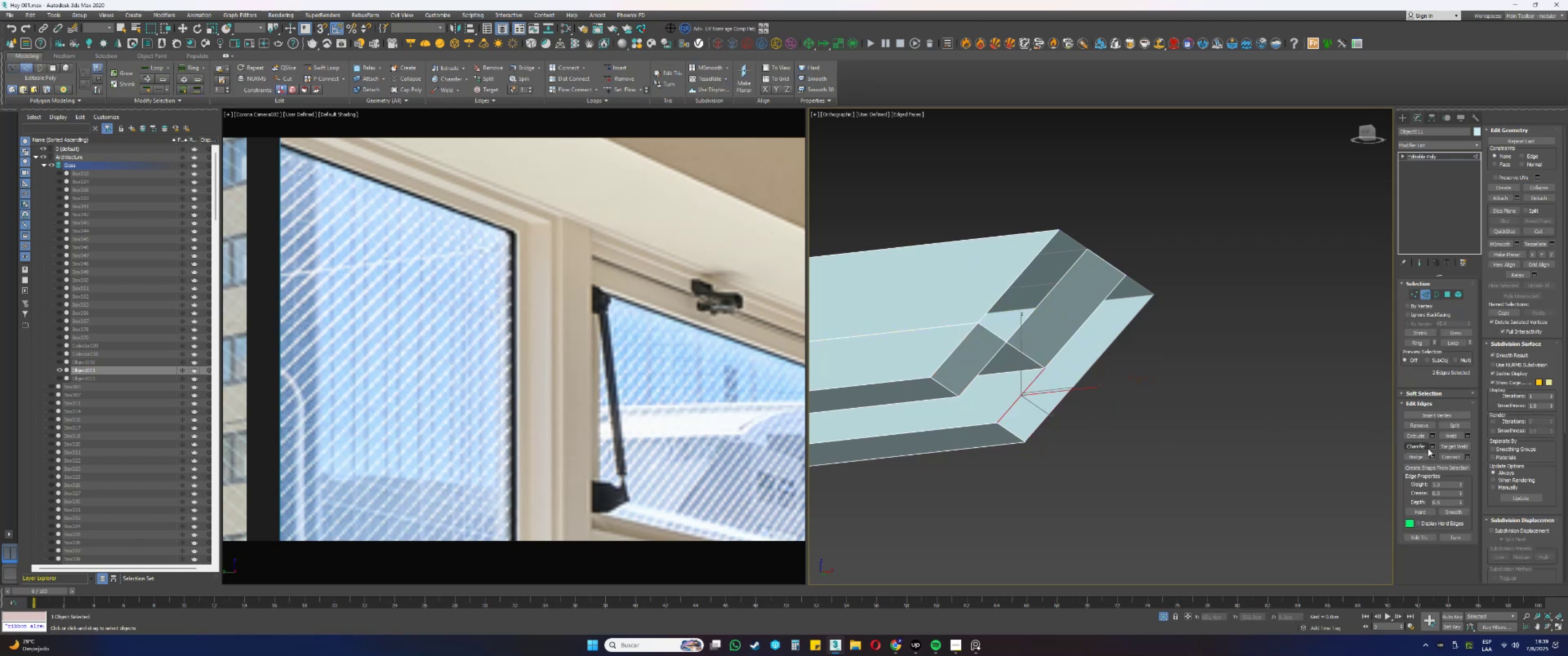 
left_click([1419, 454])
 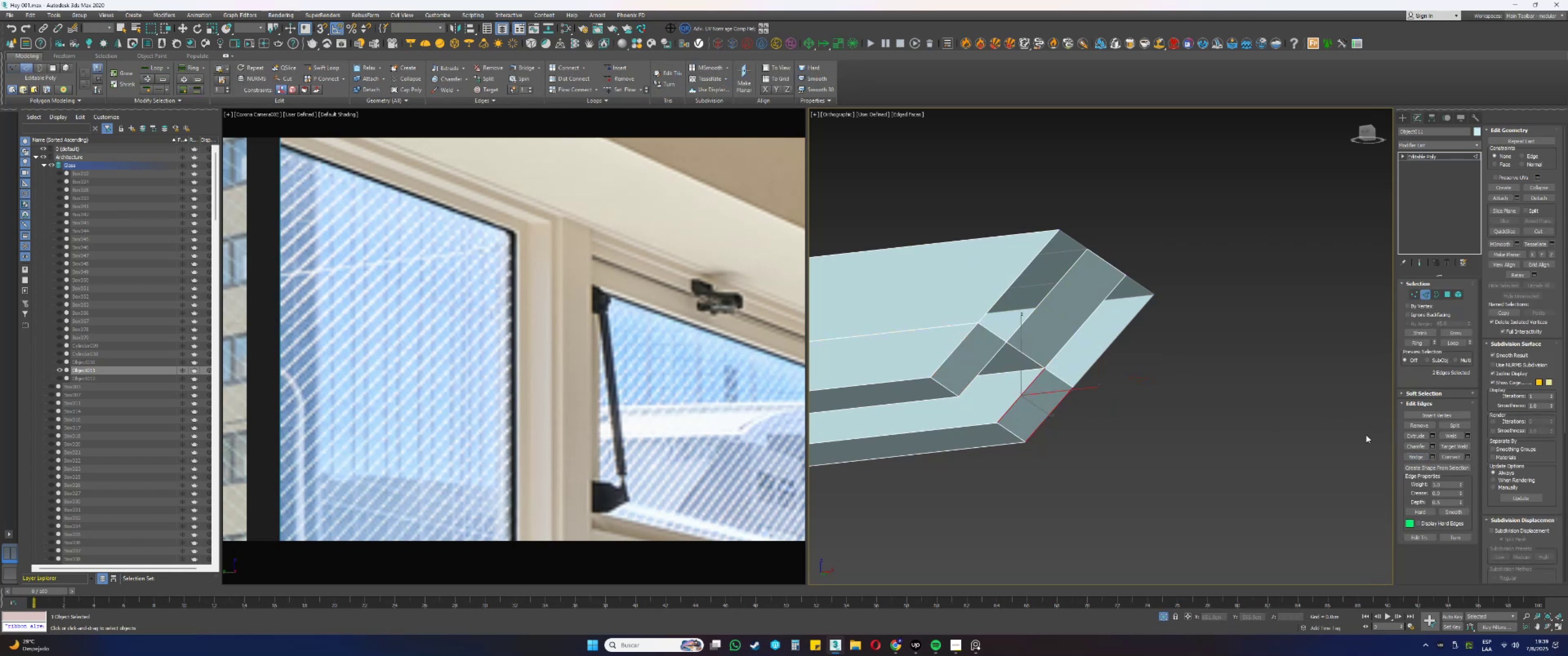 
key(3)
 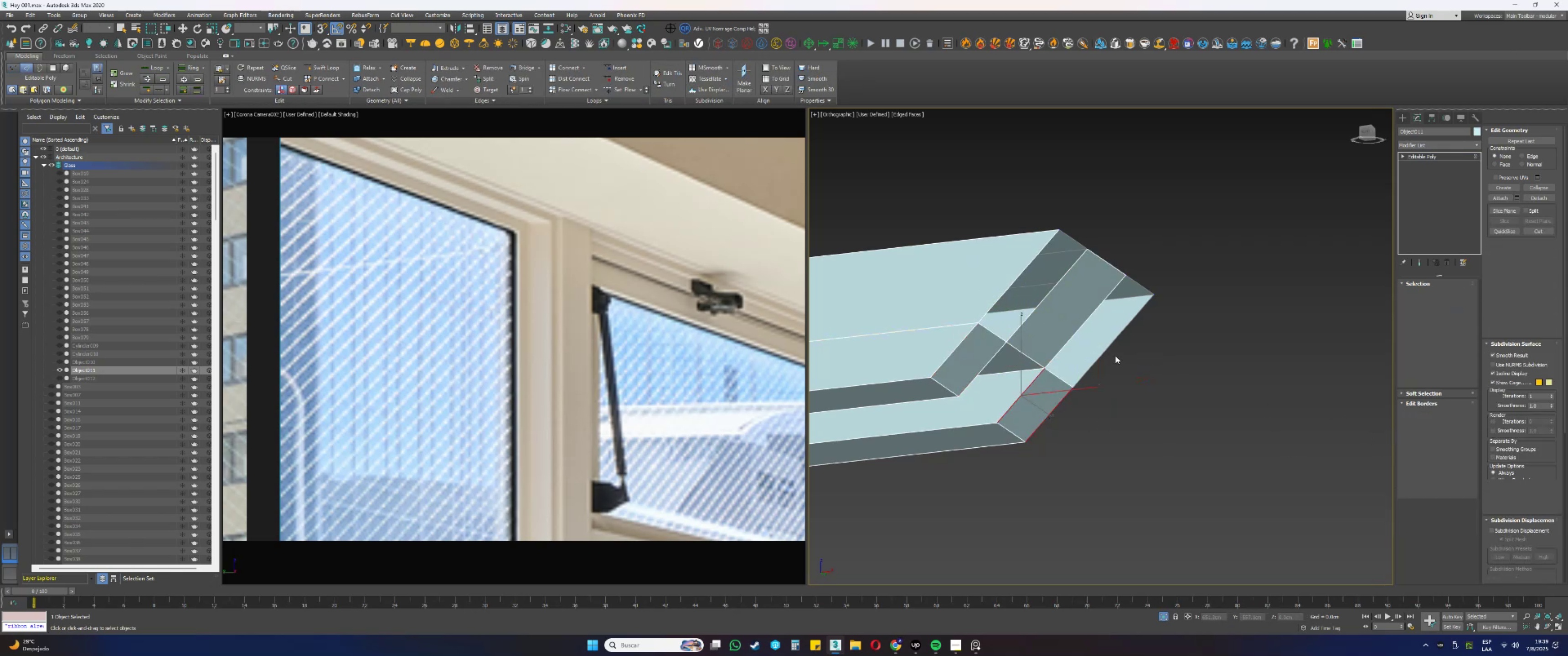 
left_click_drag(start_coordinate=[1113, 355], to_coordinate=[1091, 333])
 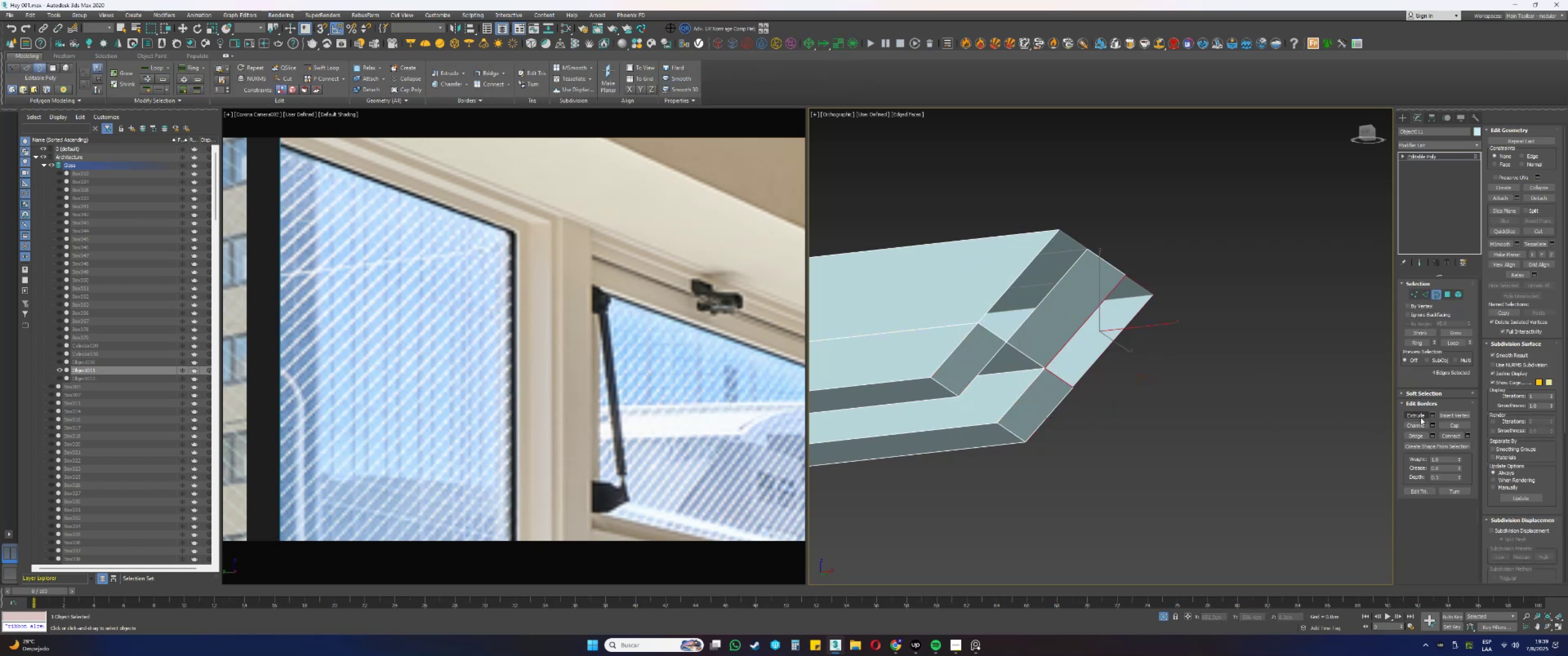 
left_click([1451, 425])
 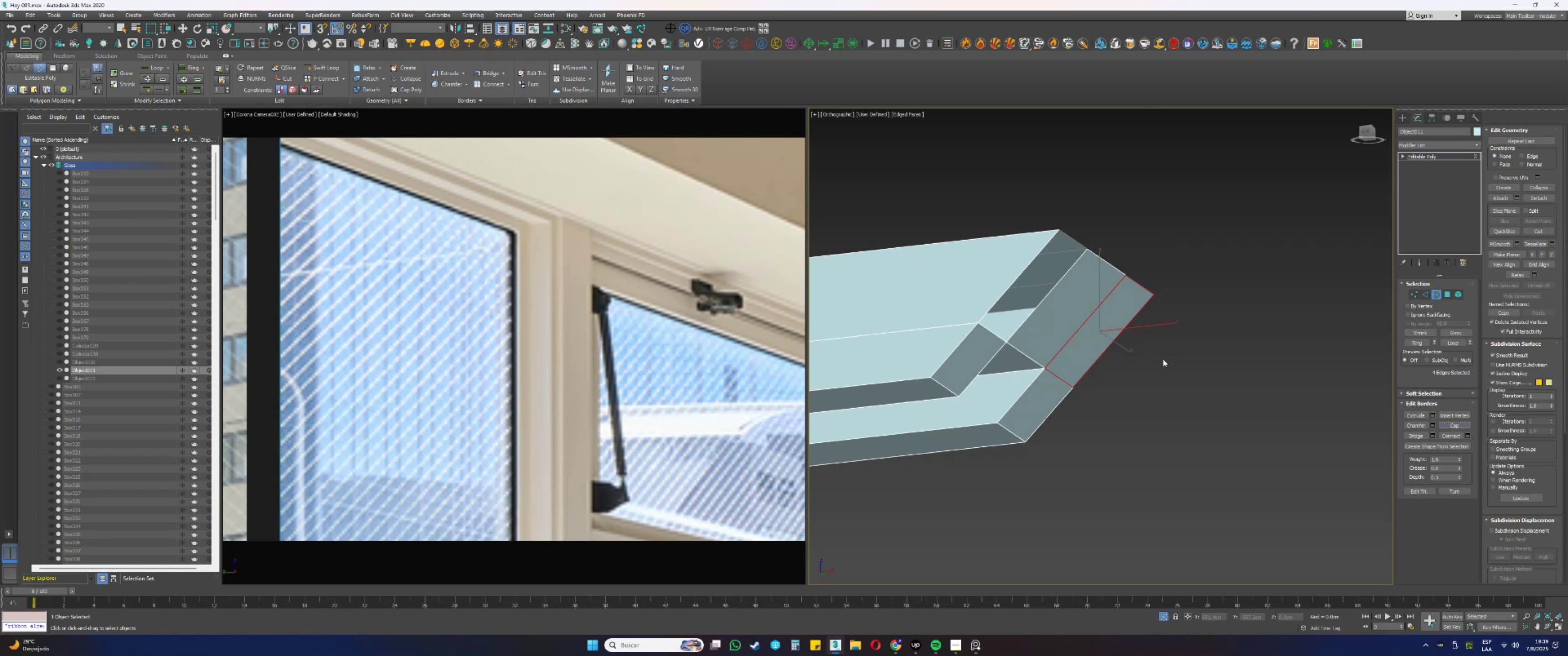 
left_click_drag(start_coordinate=[1192, 369], to_coordinate=[1049, 284])
 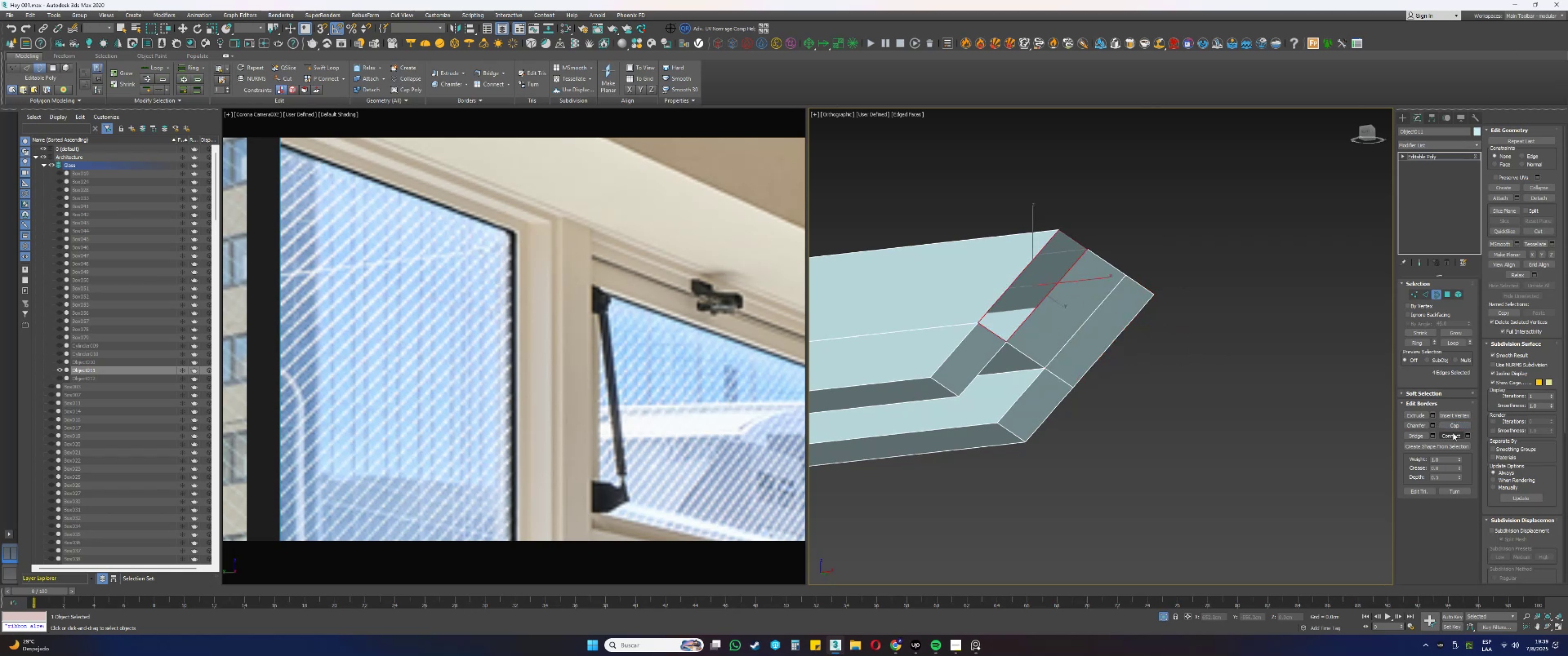 
key(5)
 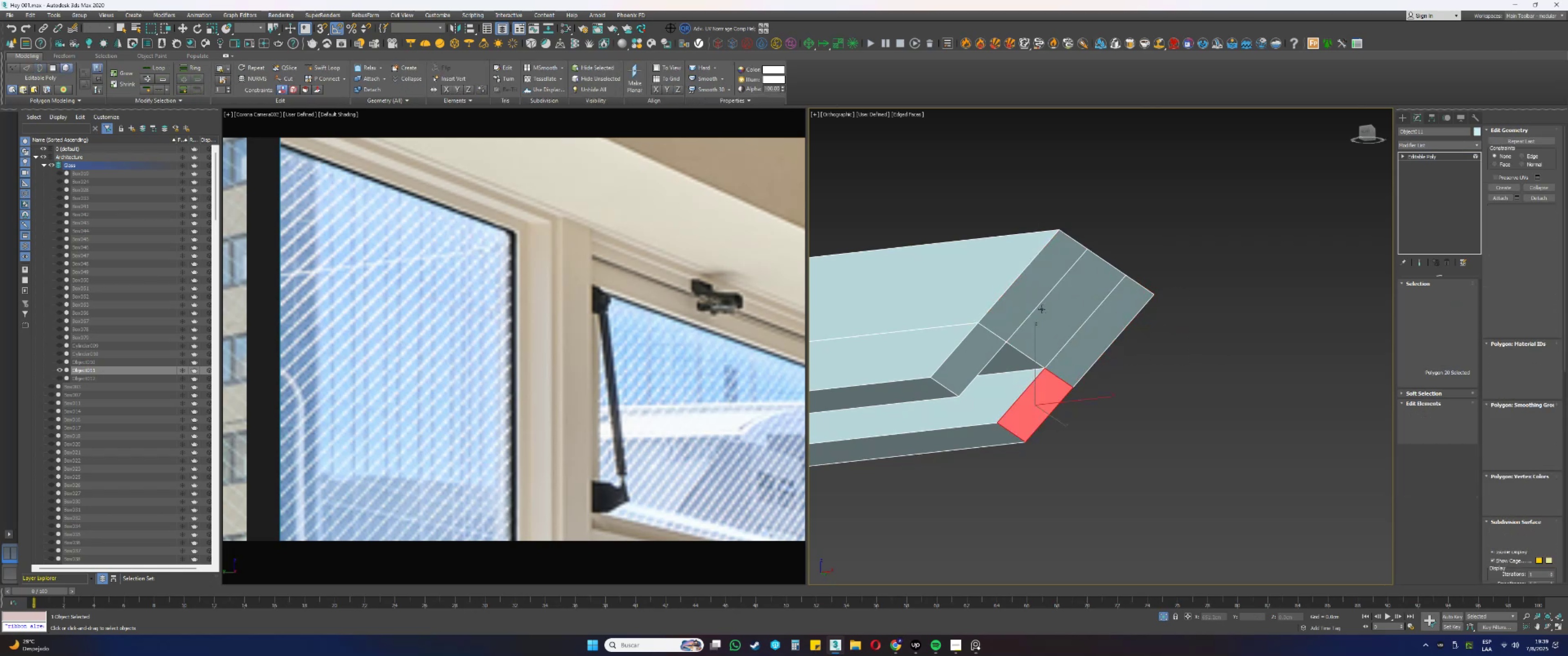 
left_click([1042, 308])
 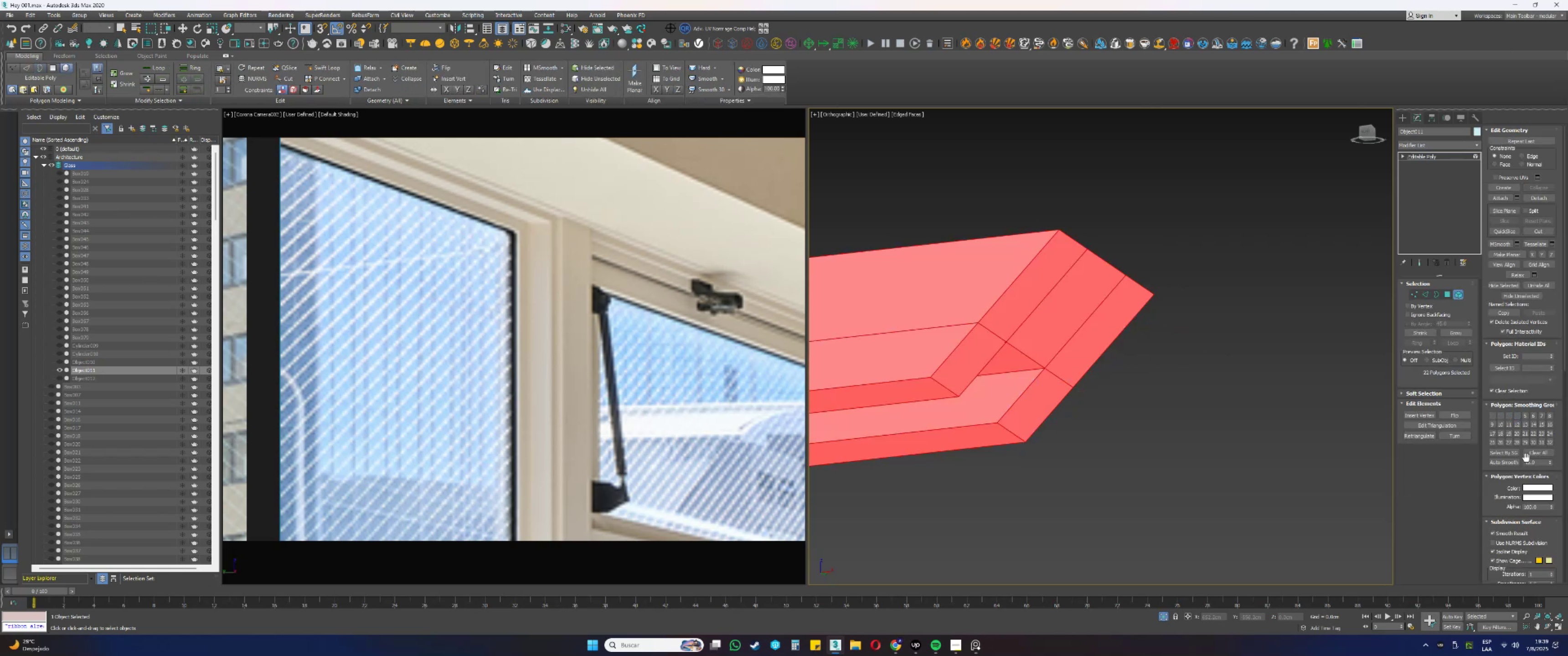 
left_click_drag(start_coordinate=[1539, 465], to_coordinate=[1531, 465])
 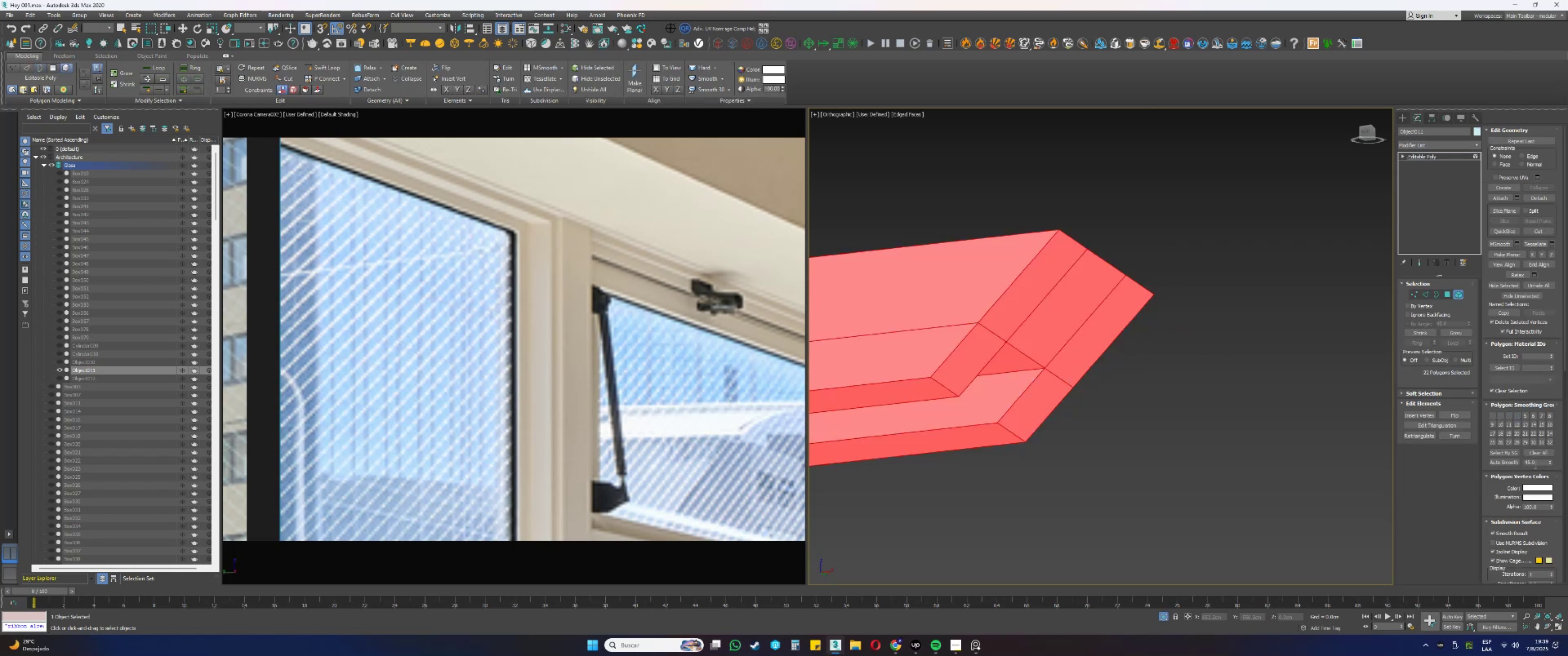 
left_click_drag(start_coordinate=[1537, 464], to_coordinate=[1510, 461])
 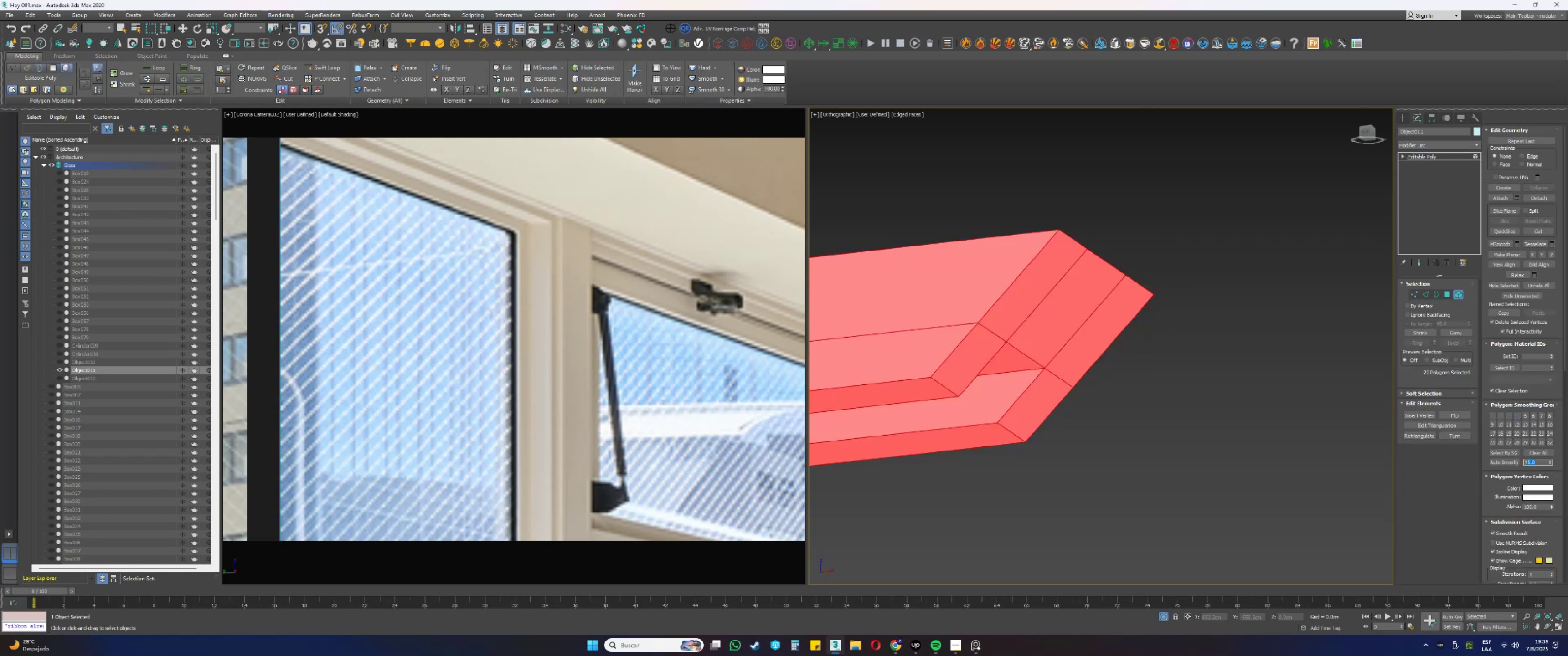 
key(5)
 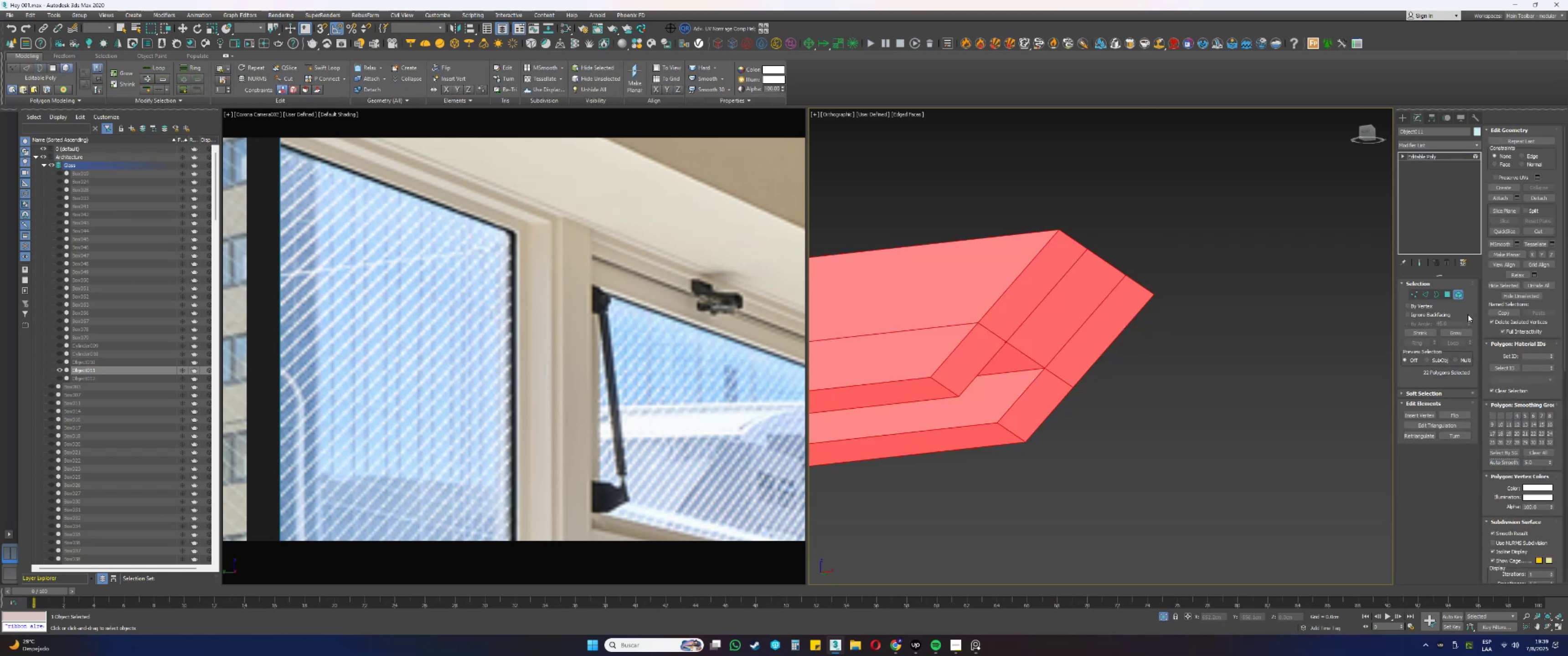 
left_click([1455, 296])
 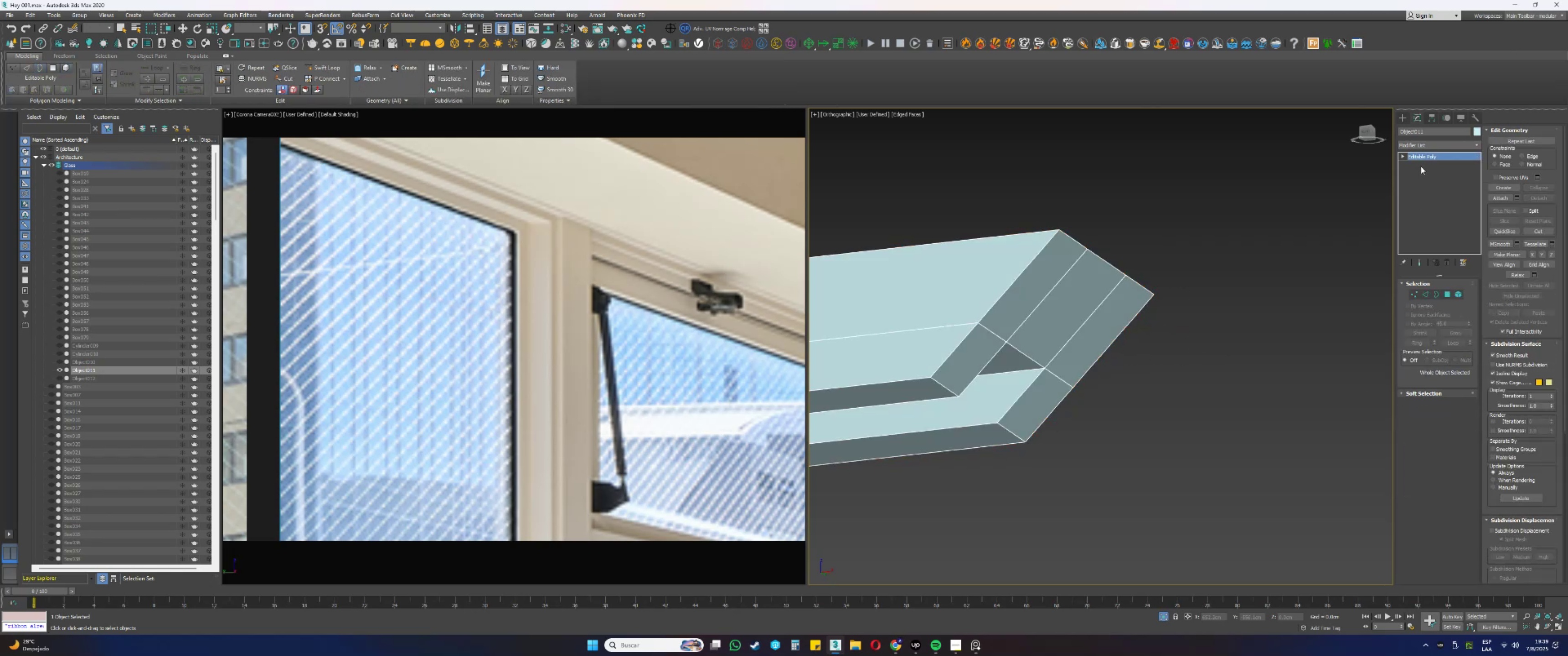 
right_click([1419, 158])
 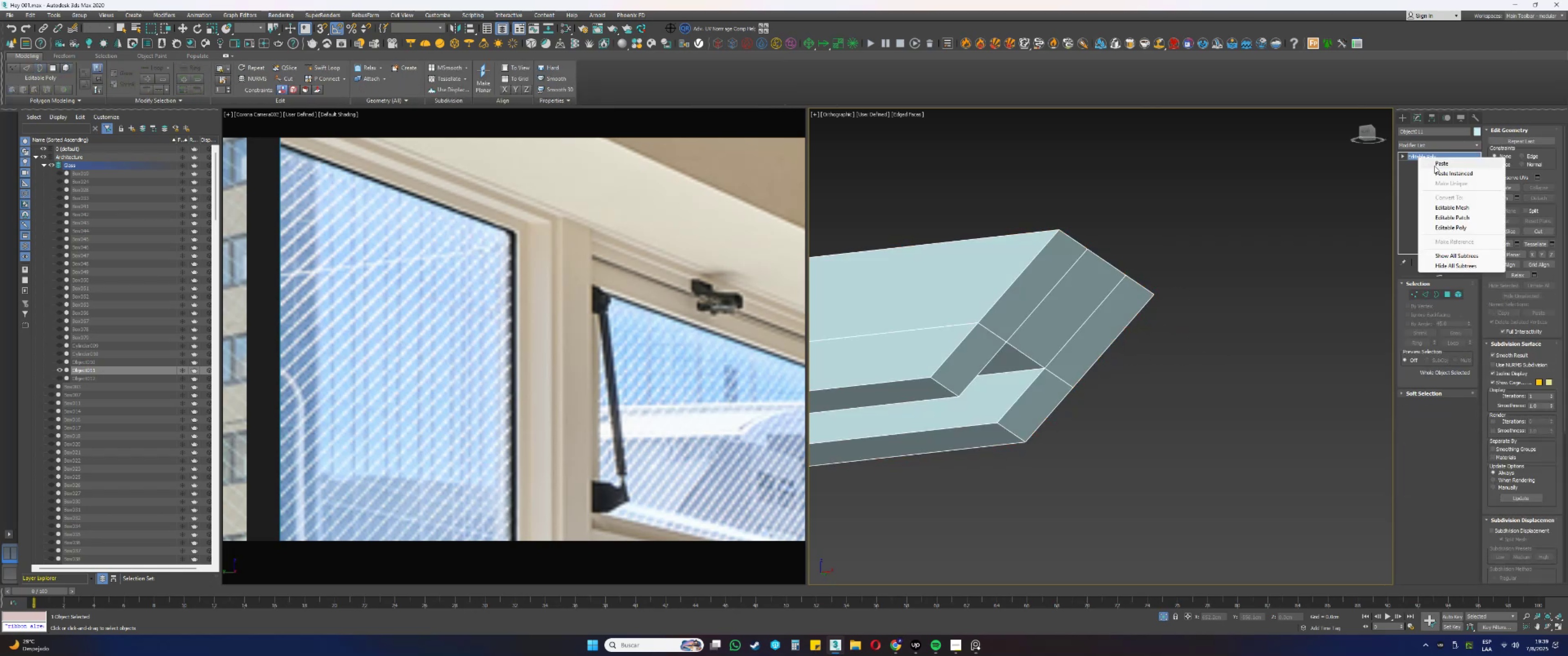 
left_click([1435, 166])
 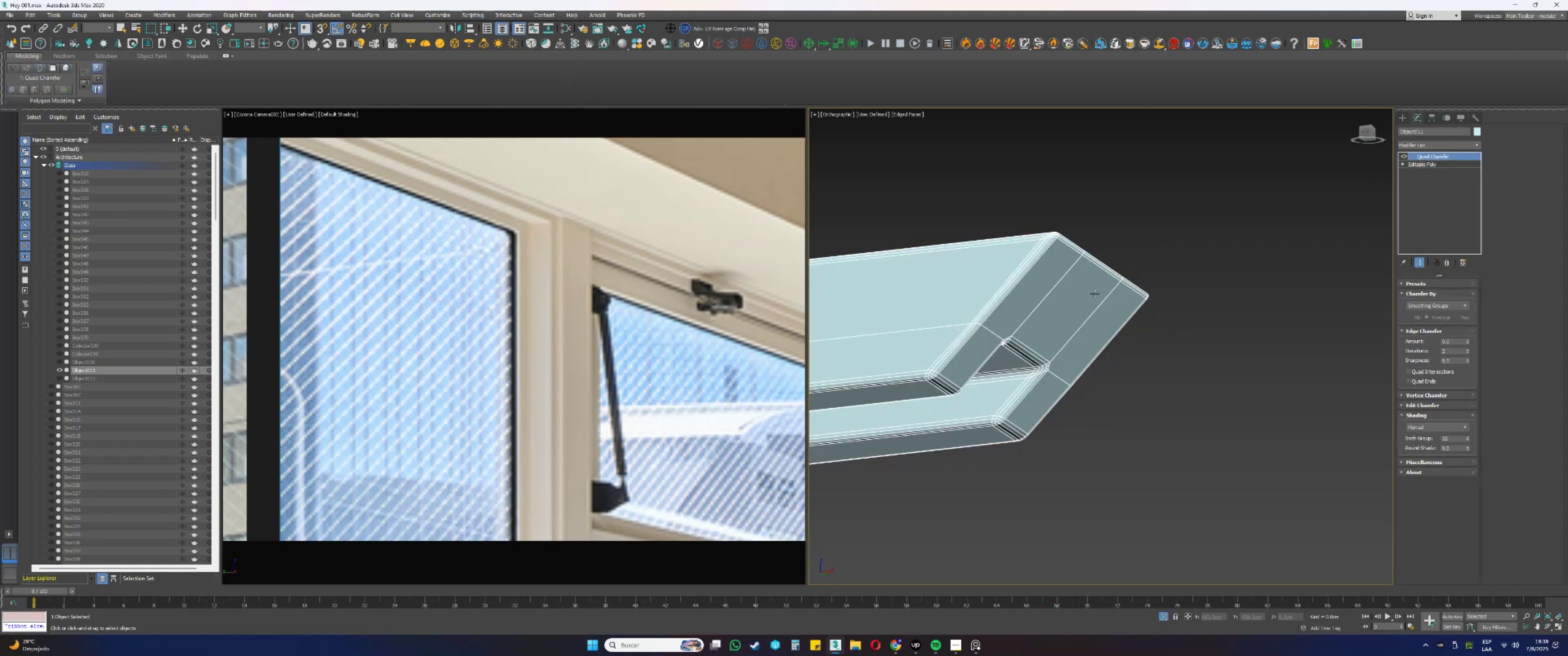 
key(F3)
 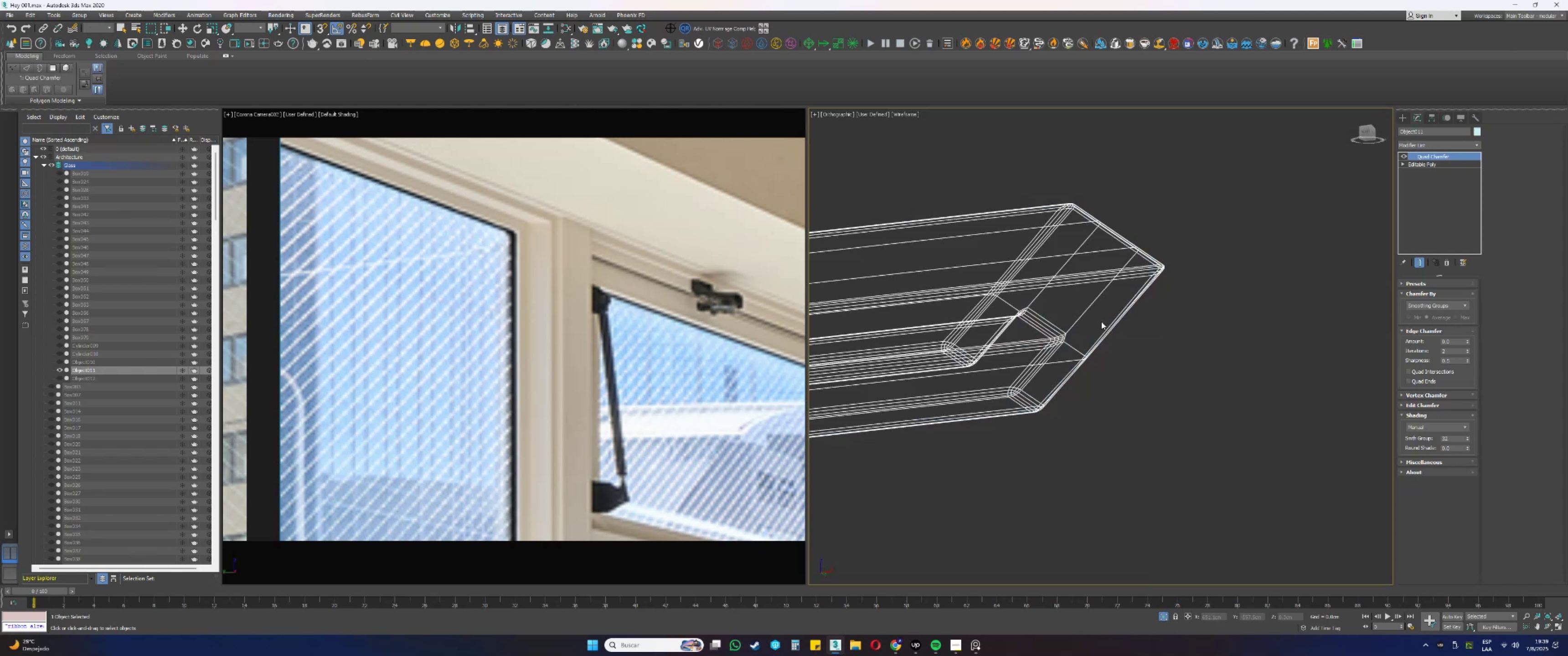 
key(F3)
 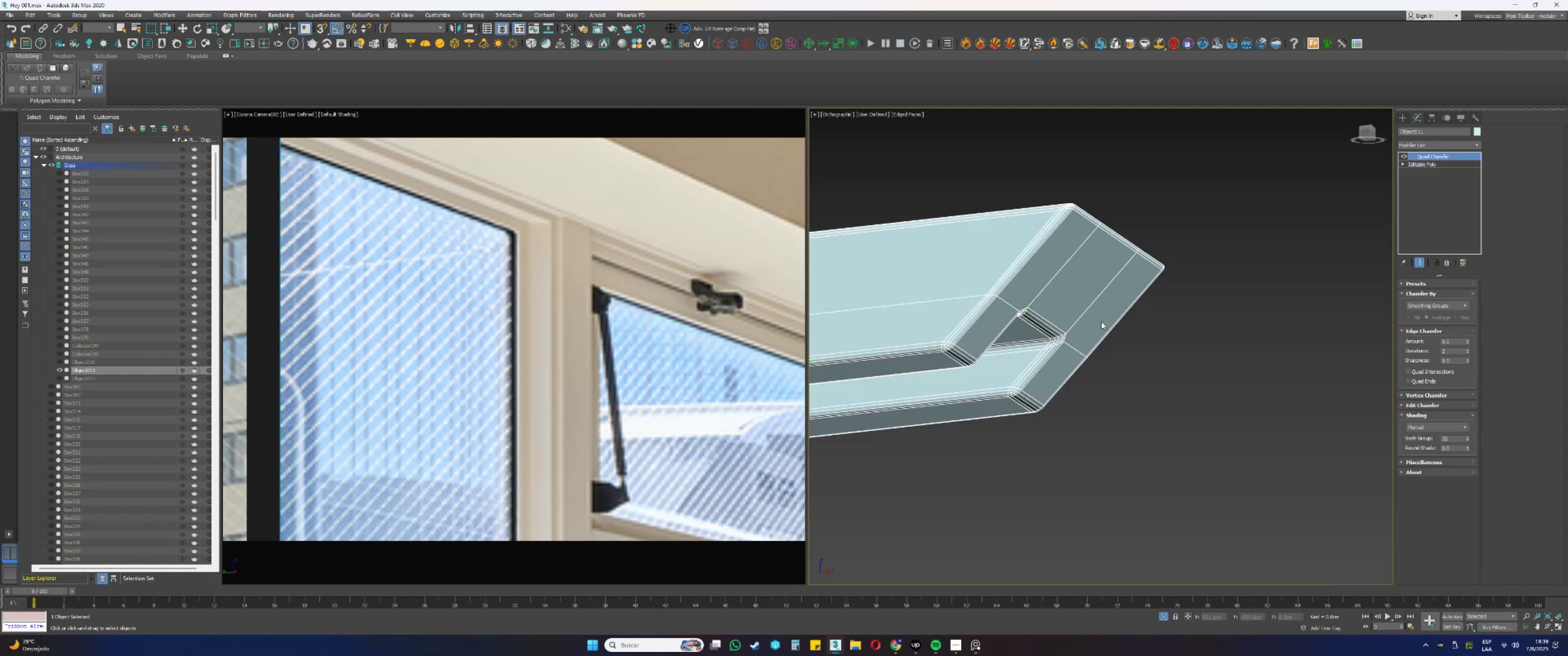 
key(F4)
 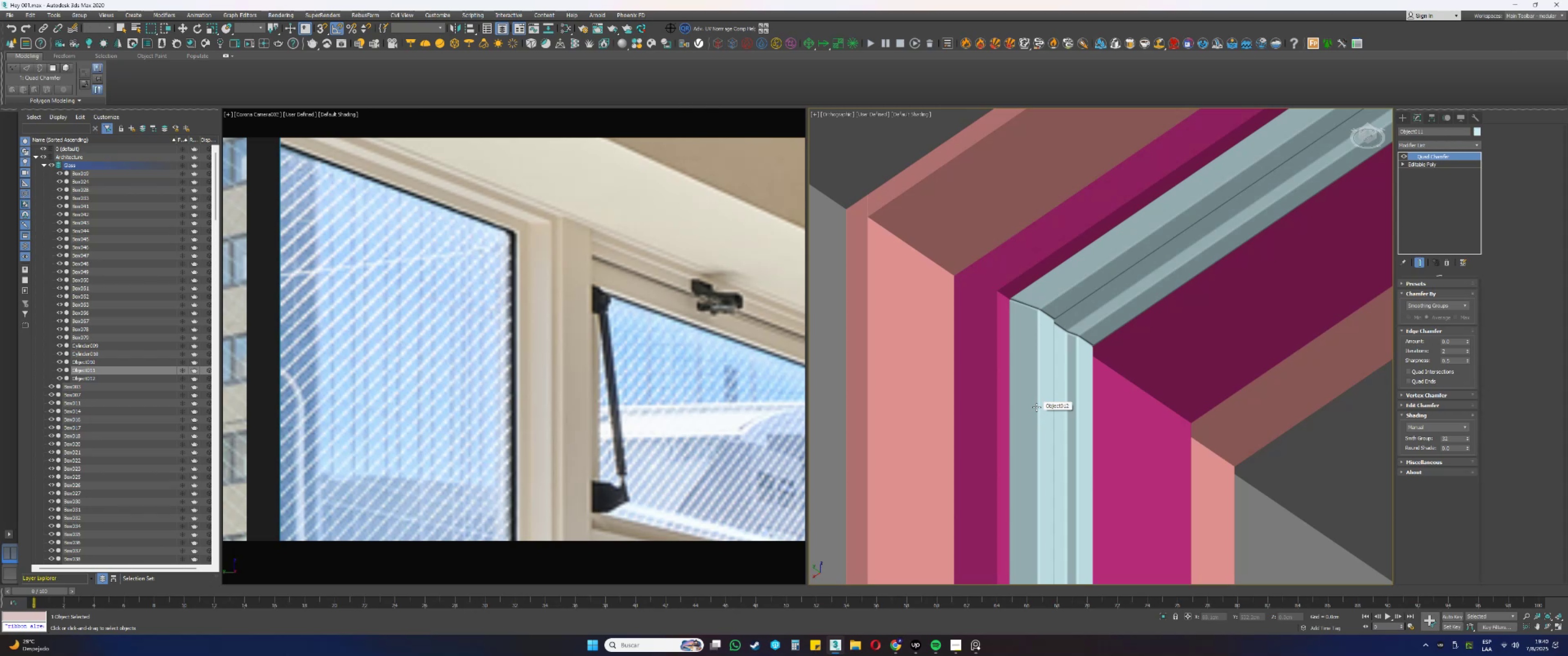 
wait(15.45)
 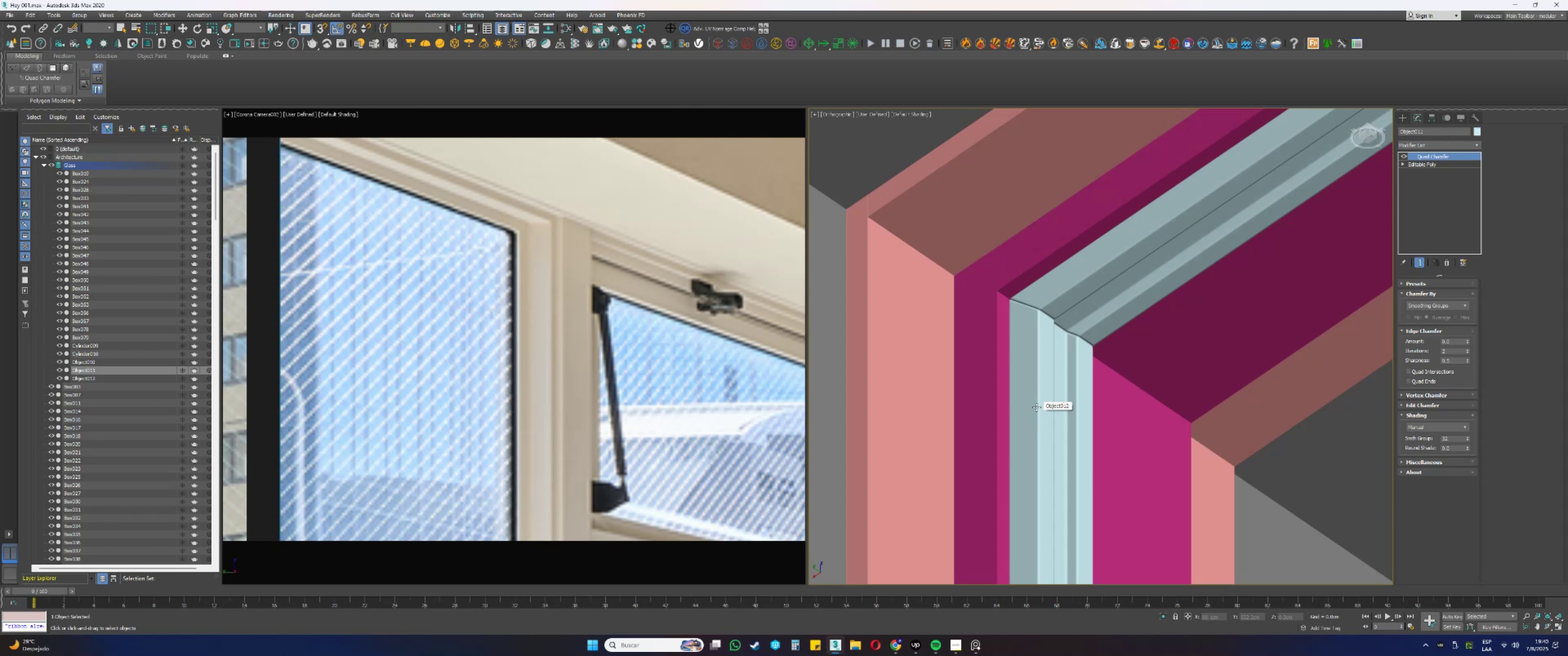 
key(F4)
 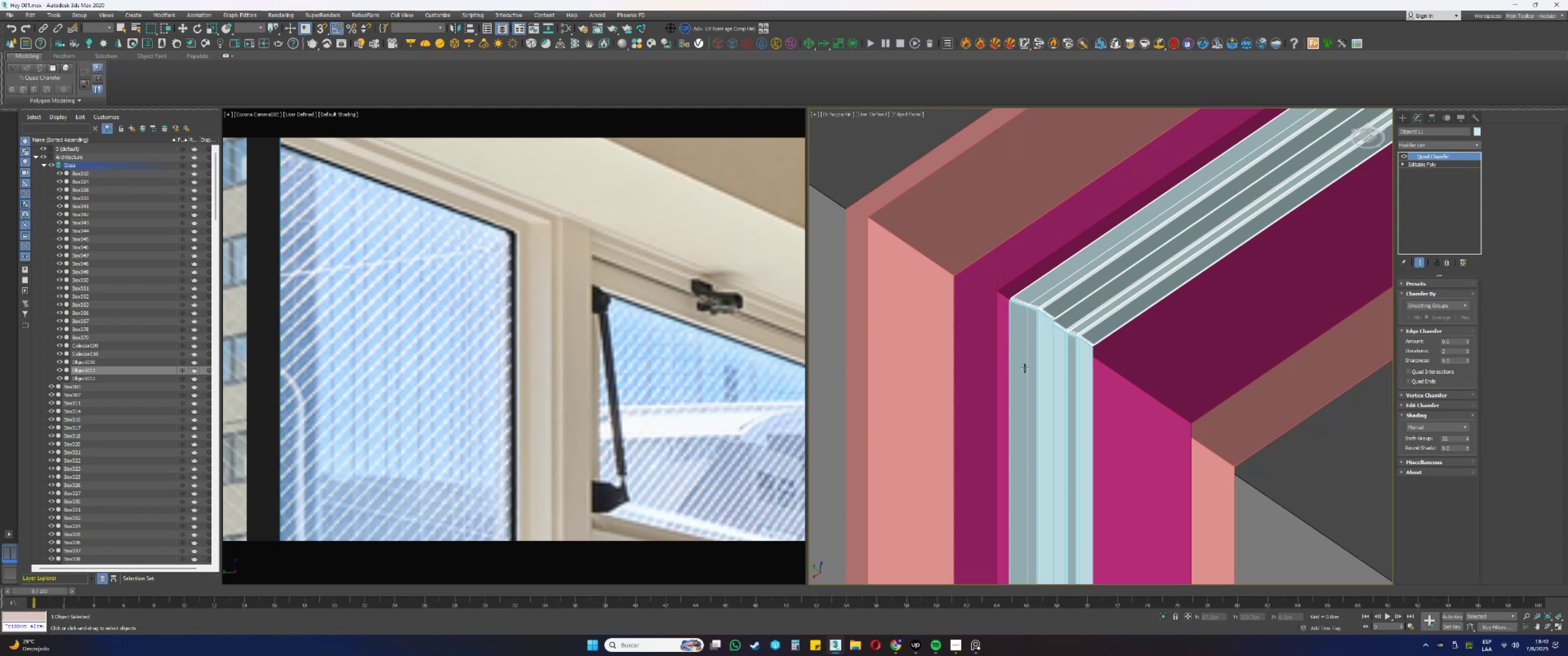 
wait(22.73)
 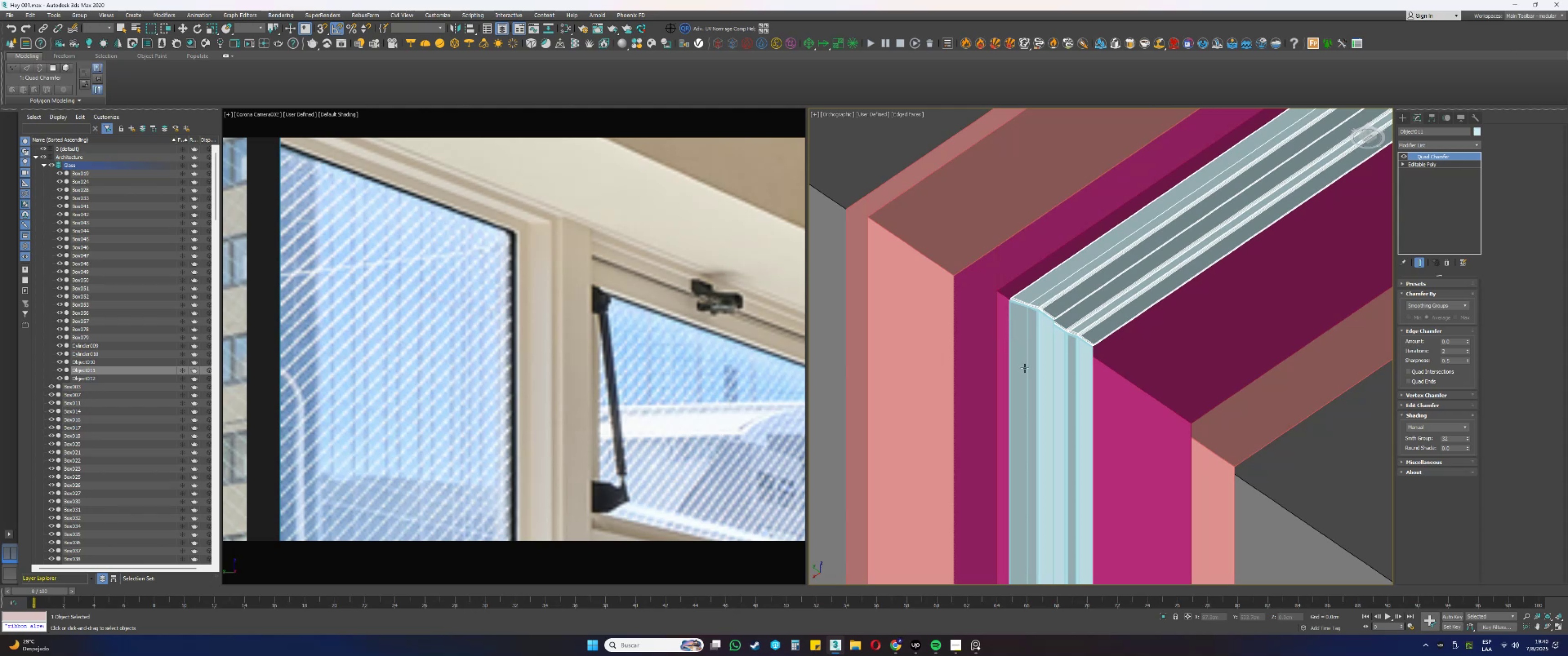 
left_click([1445, 200])
 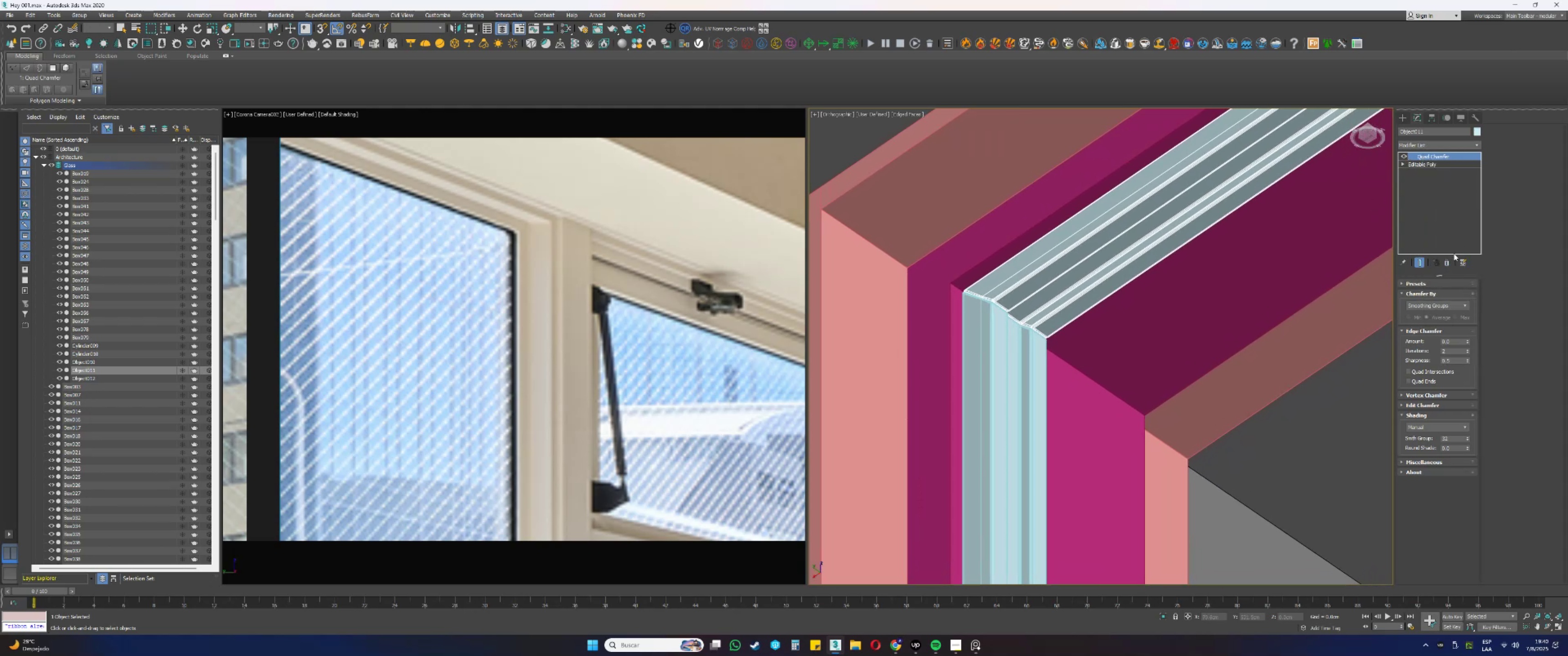 
left_click([1449, 263])
 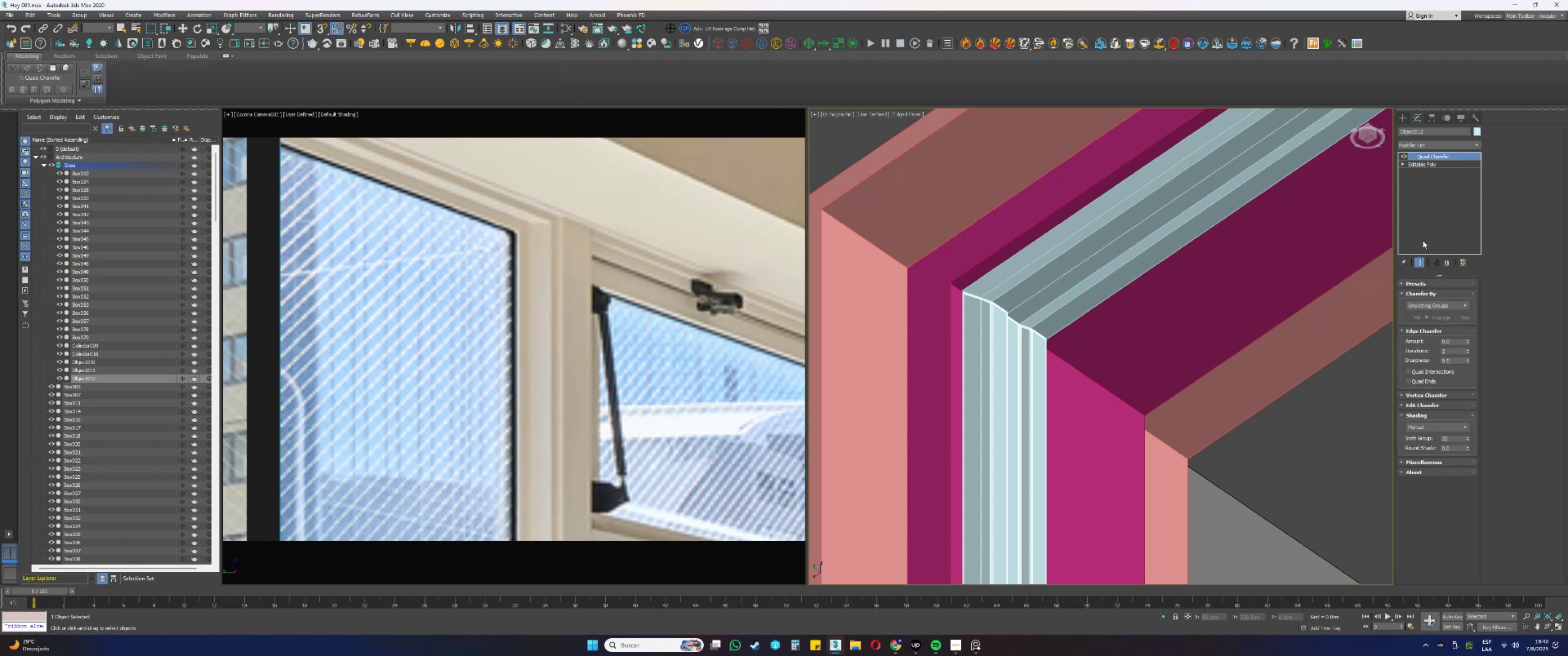 
left_click([1449, 259])
 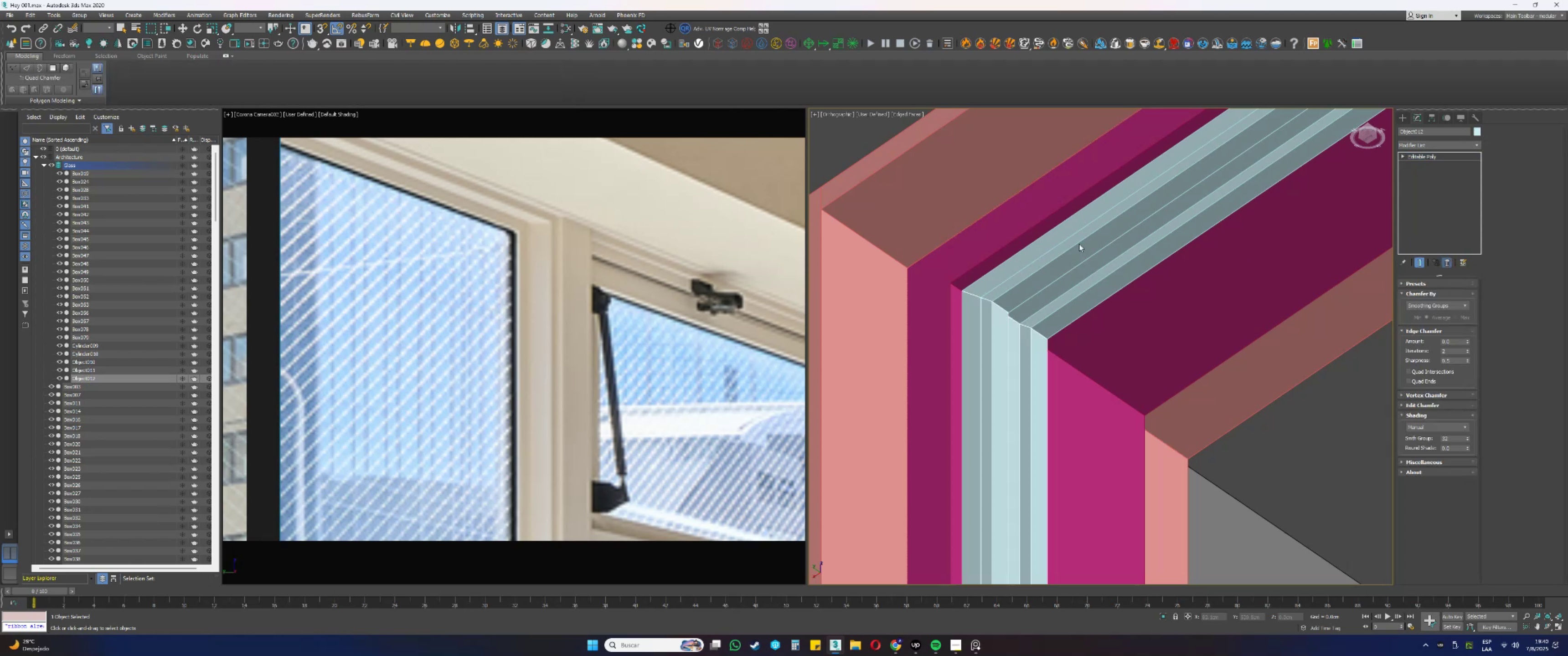 
scroll: coordinate [1012, 222], scroll_direction: down, amount: 11.0
 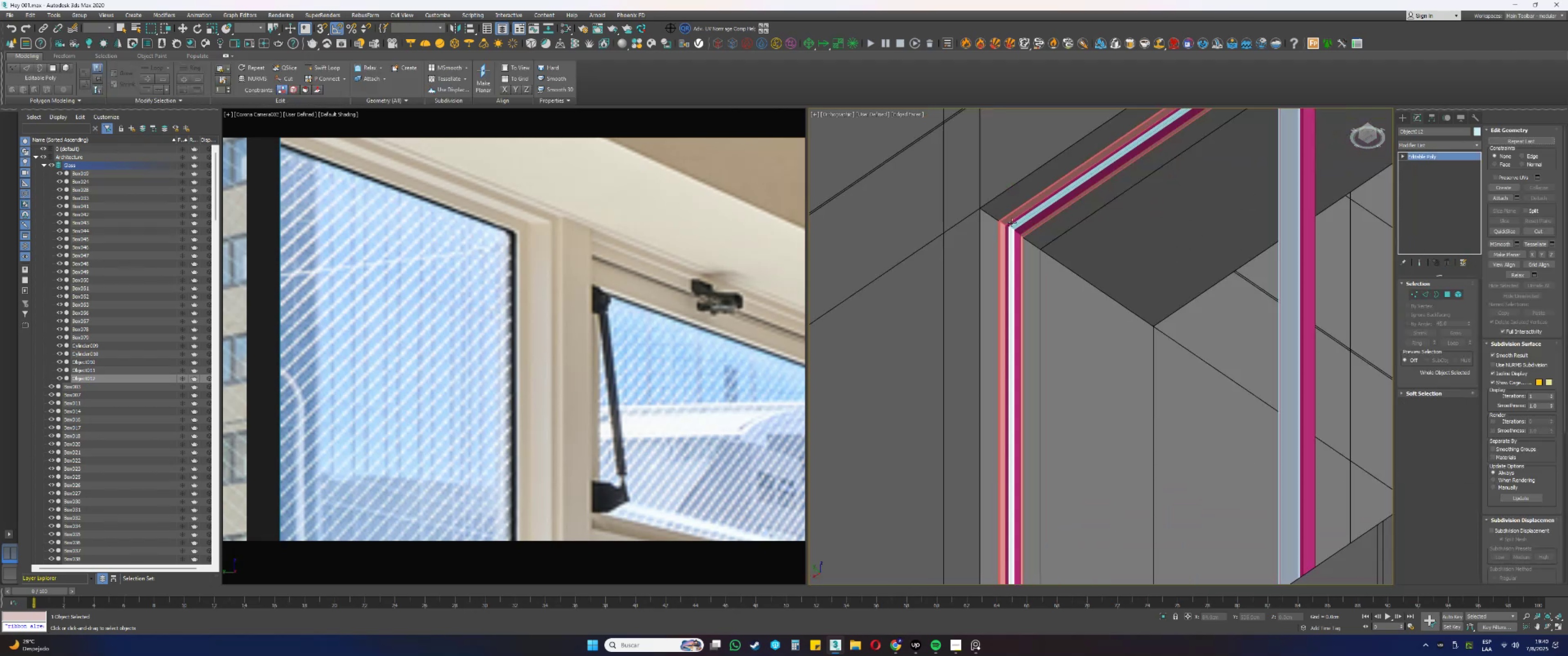 
hold_key(key=AltLeft, duration=0.97)
 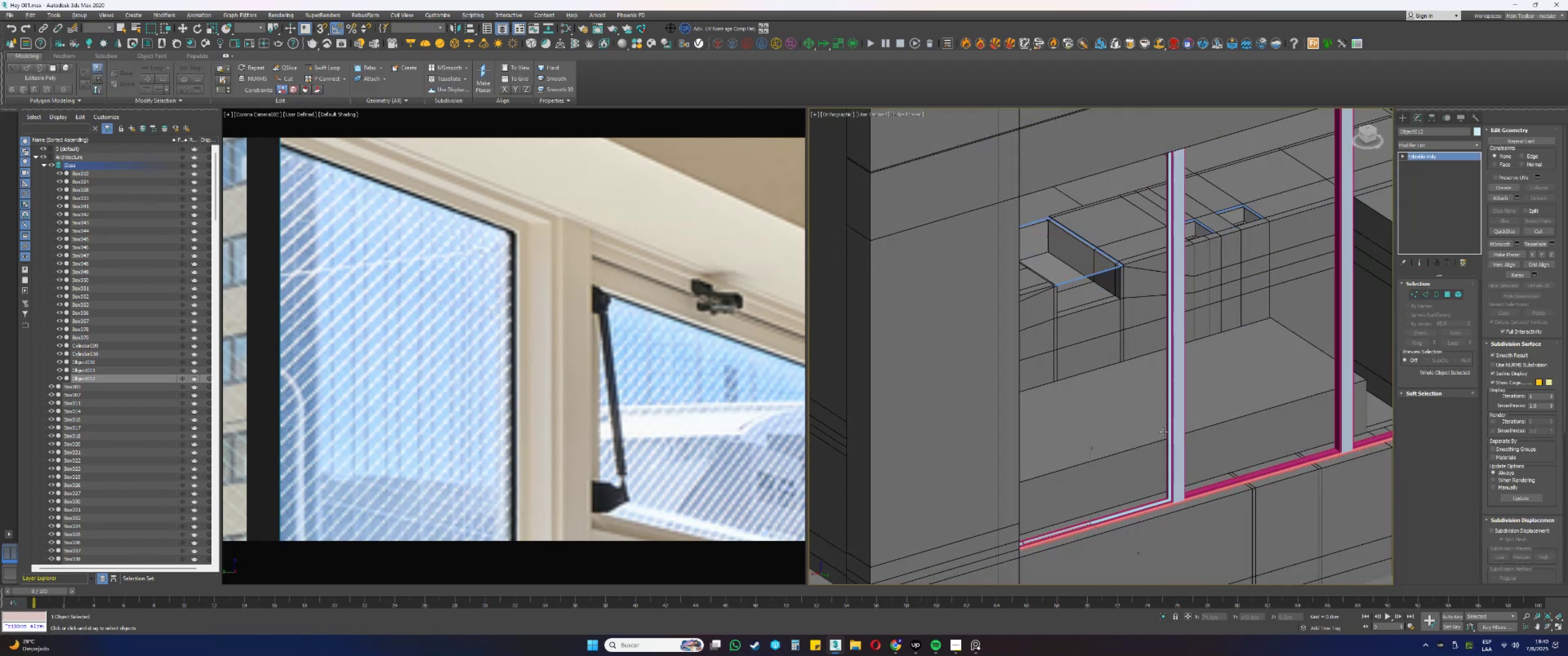 
scroll: coordinate [1134, 453], scroll_direction: up, amount: 10.0
 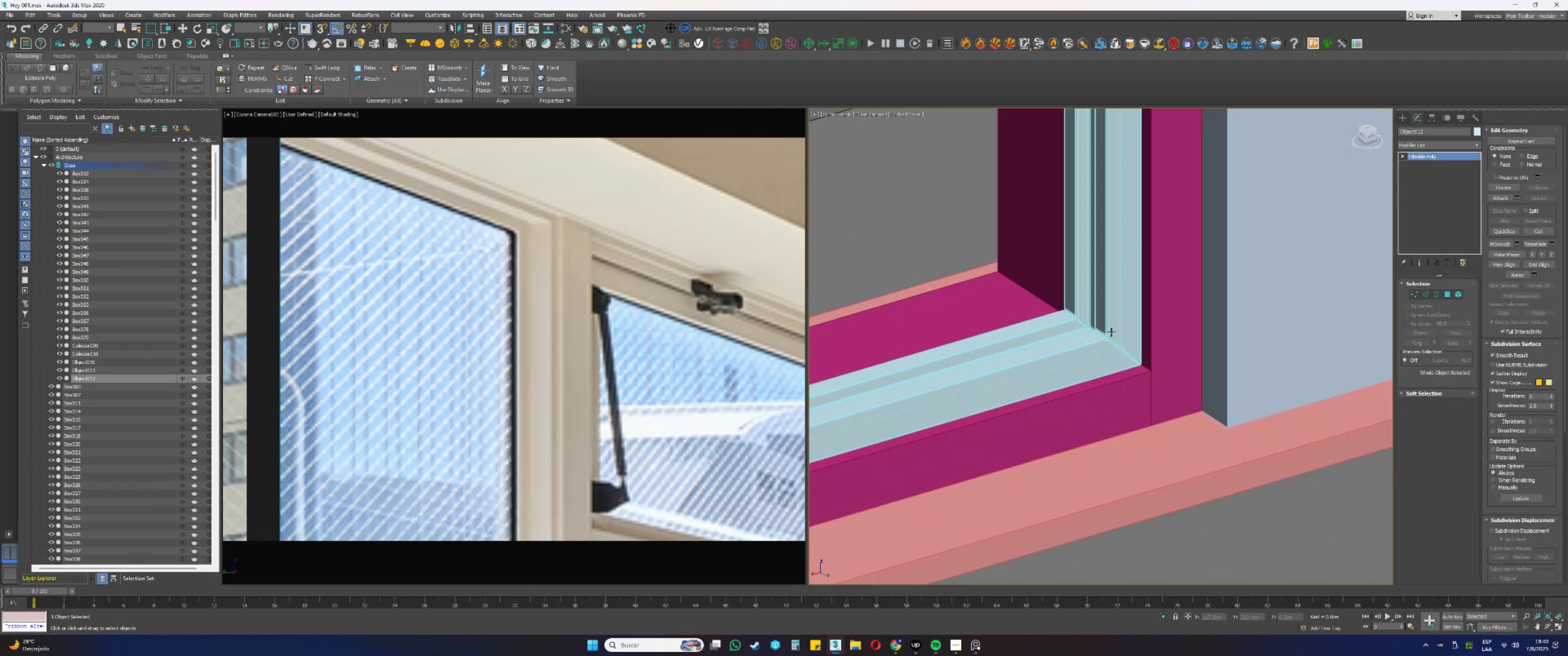 
left_click([1110, 315])
 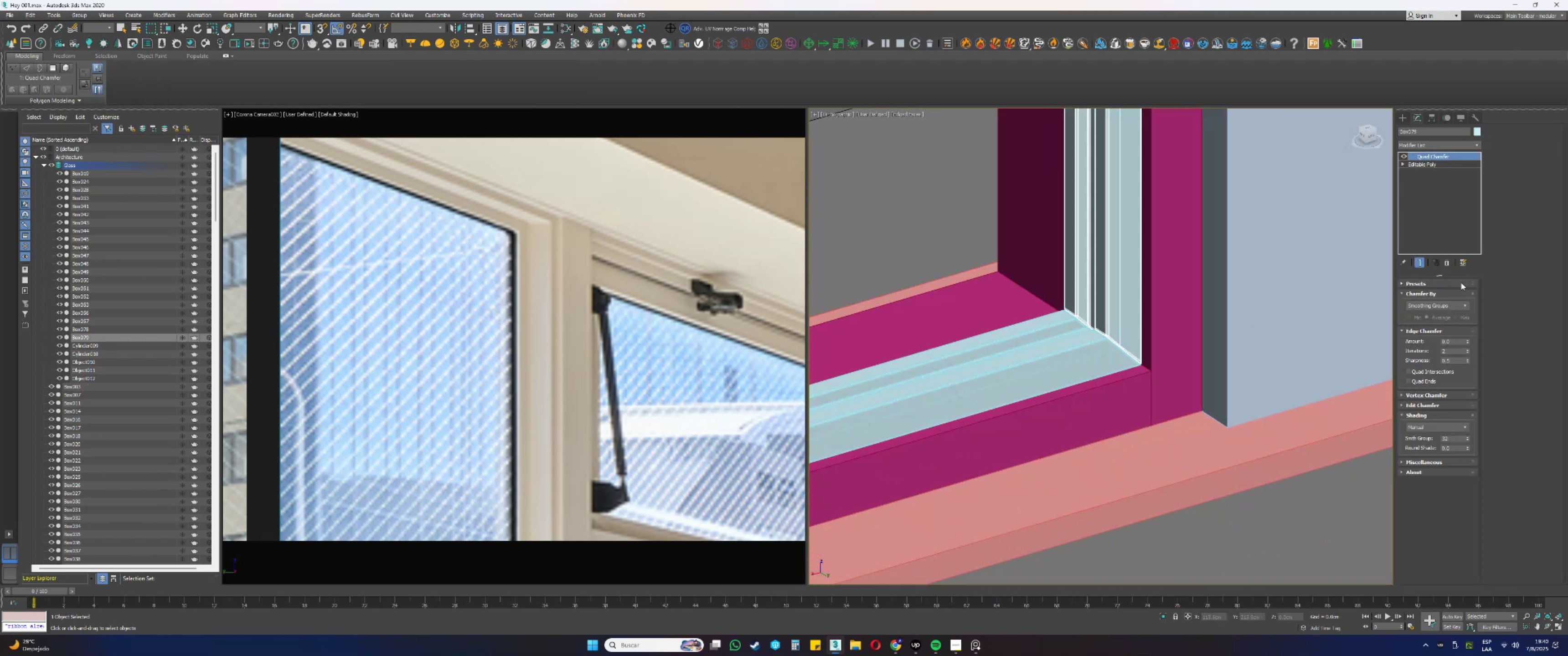 
left_click([1448, 260])
 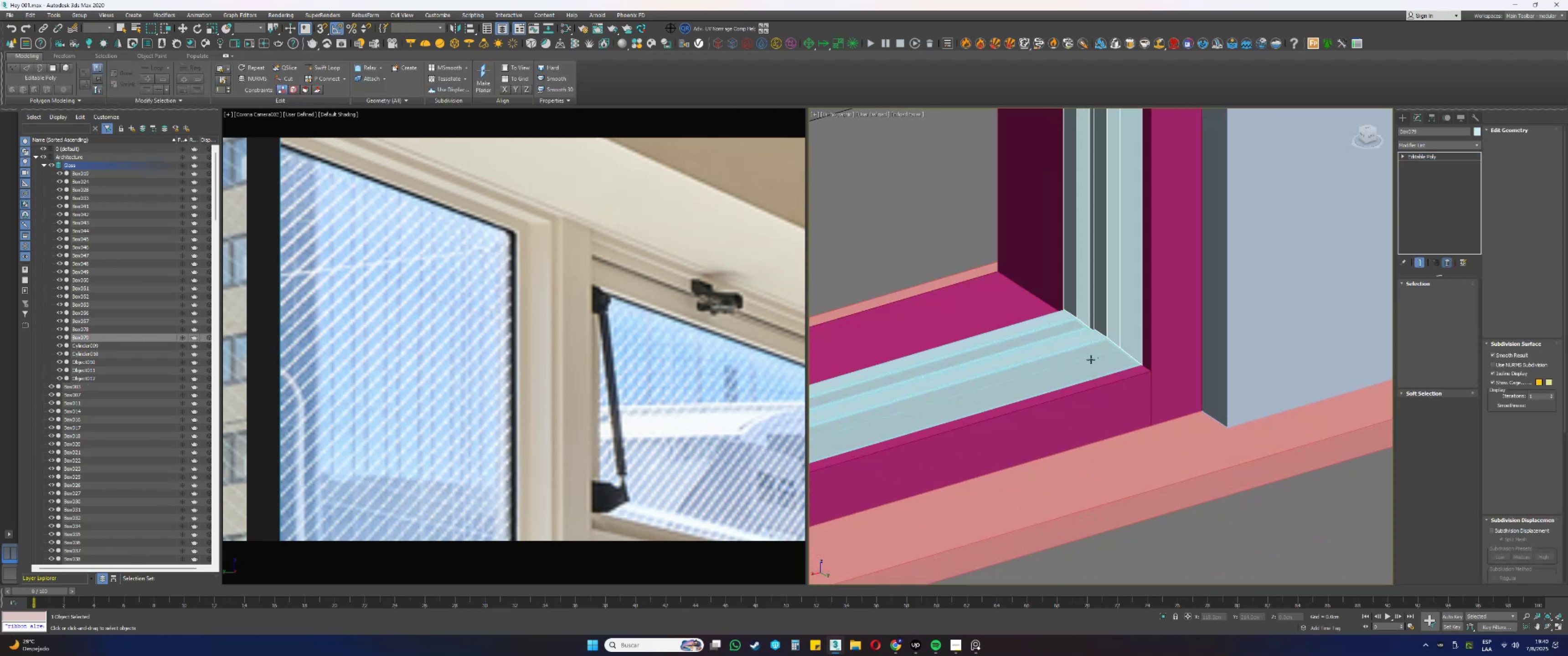 
left_click([1076, 361])
 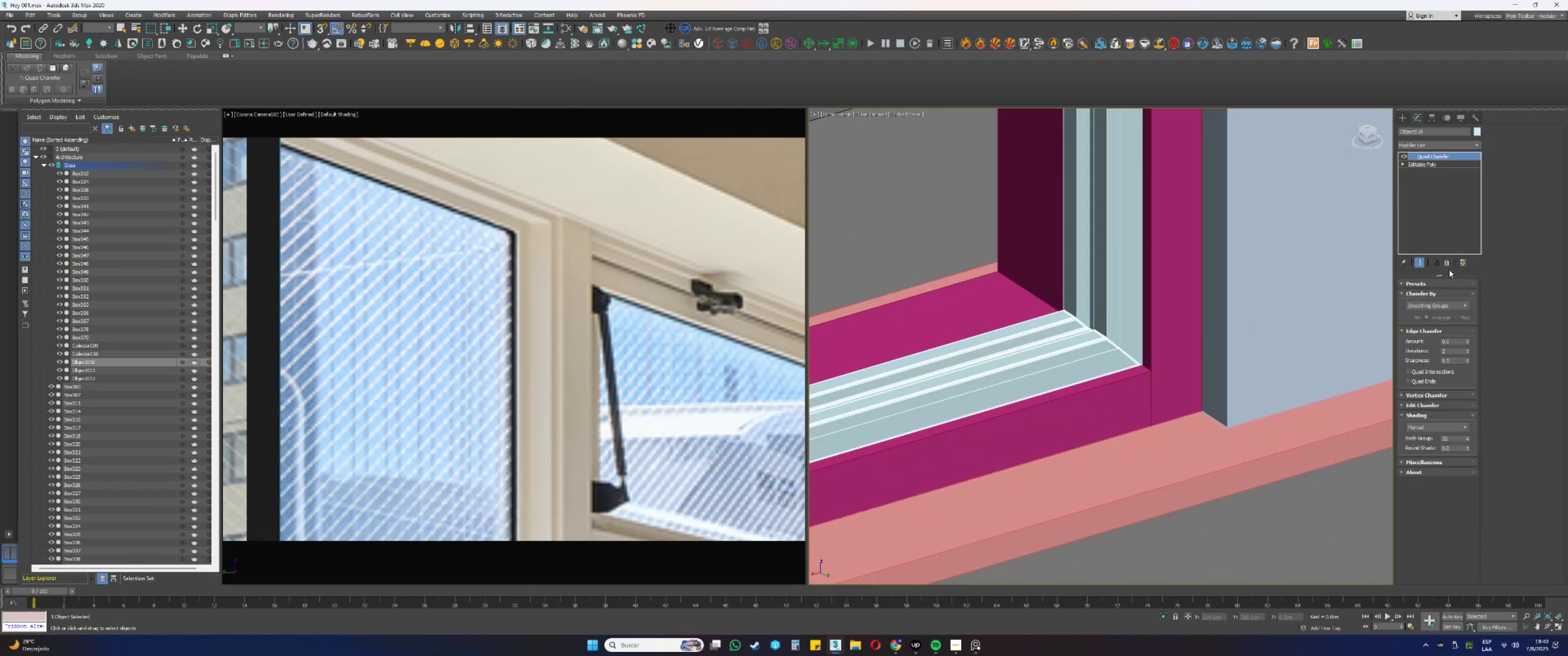 
left_click([1447, 266])
 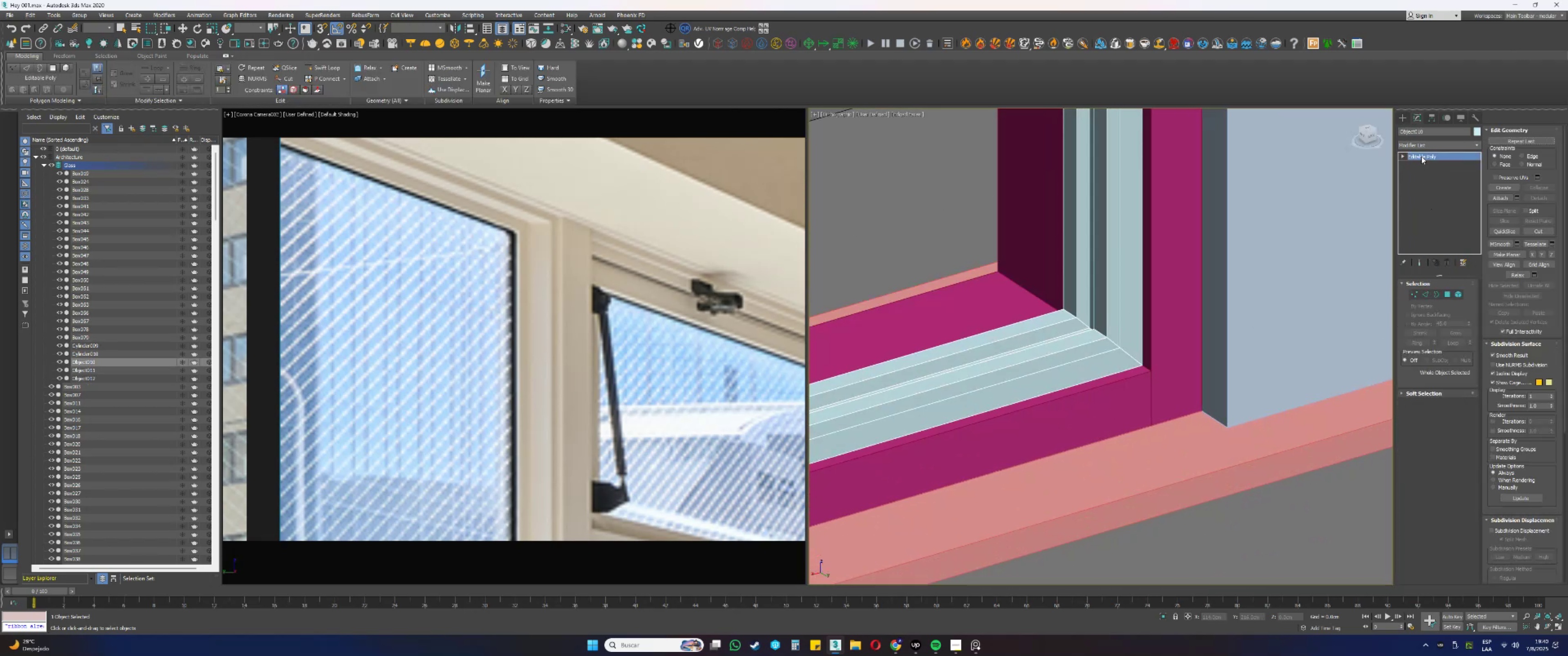 
key(Control+ControlLeft)
 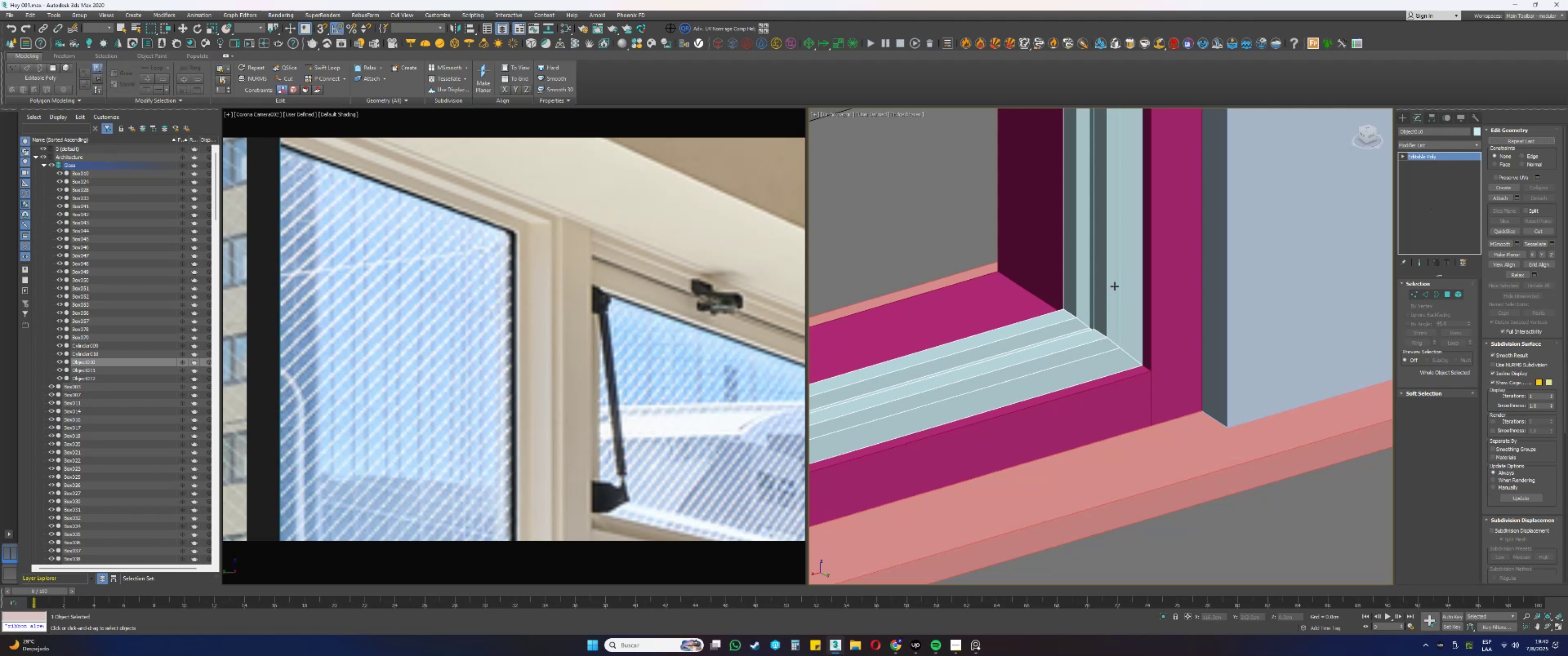 
left_click([1114, 286])
 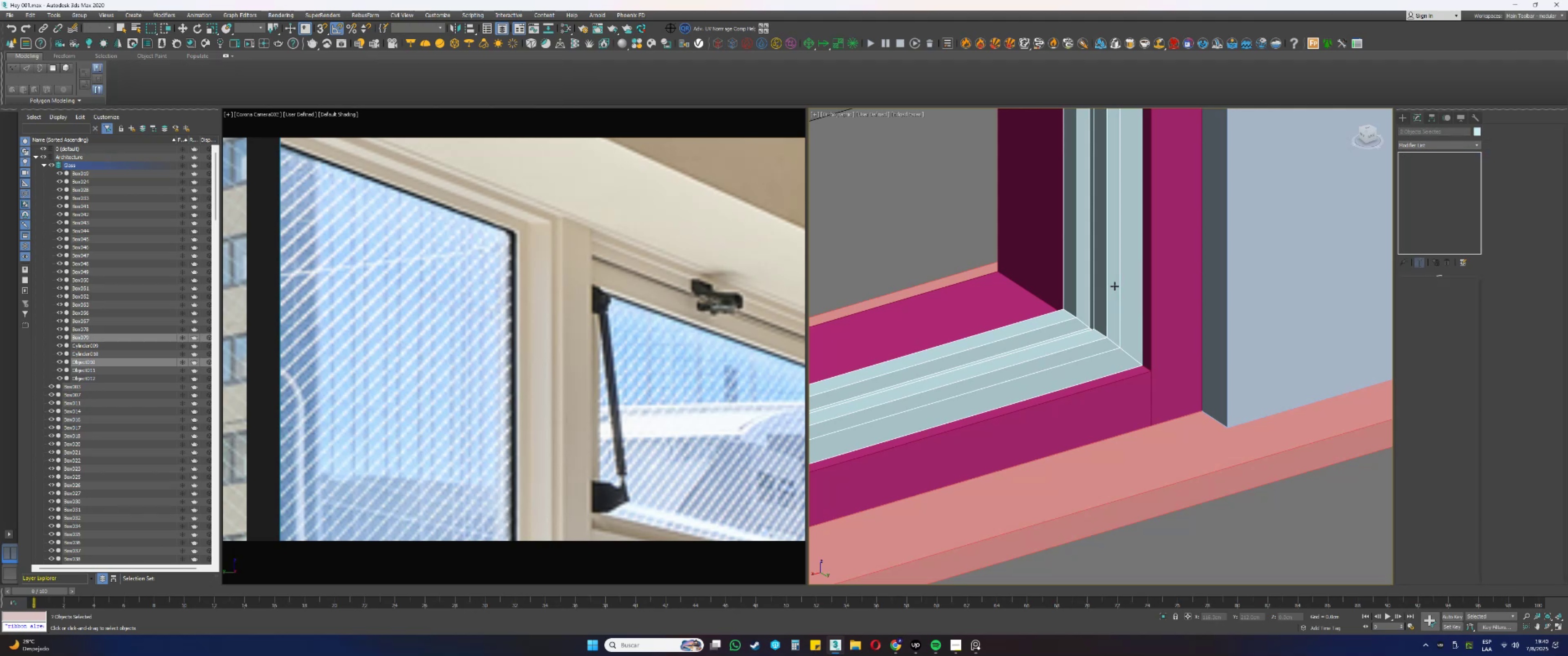 
scroll: coordinate [1116, 285], scroll_direction: down, amount: 9.0
 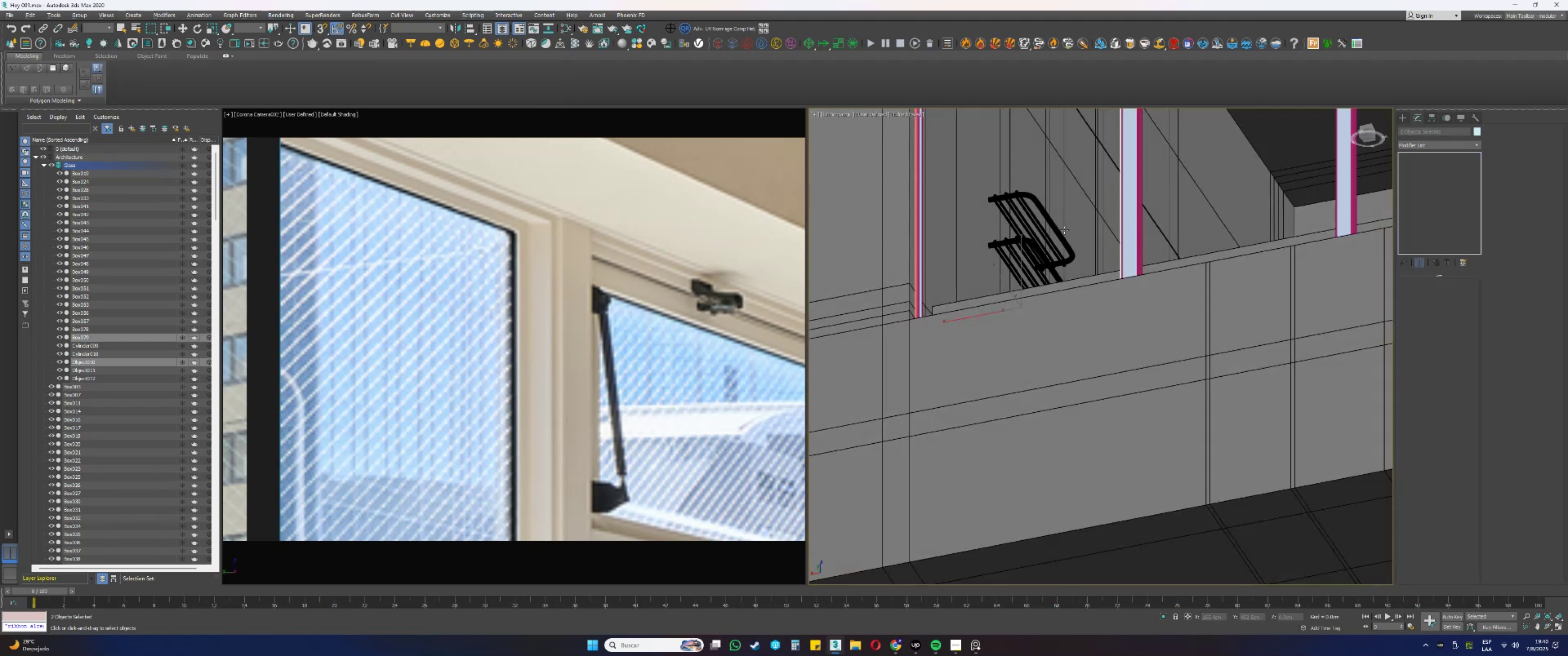 
hold_key(key=AltLeft, duration=0.54)
 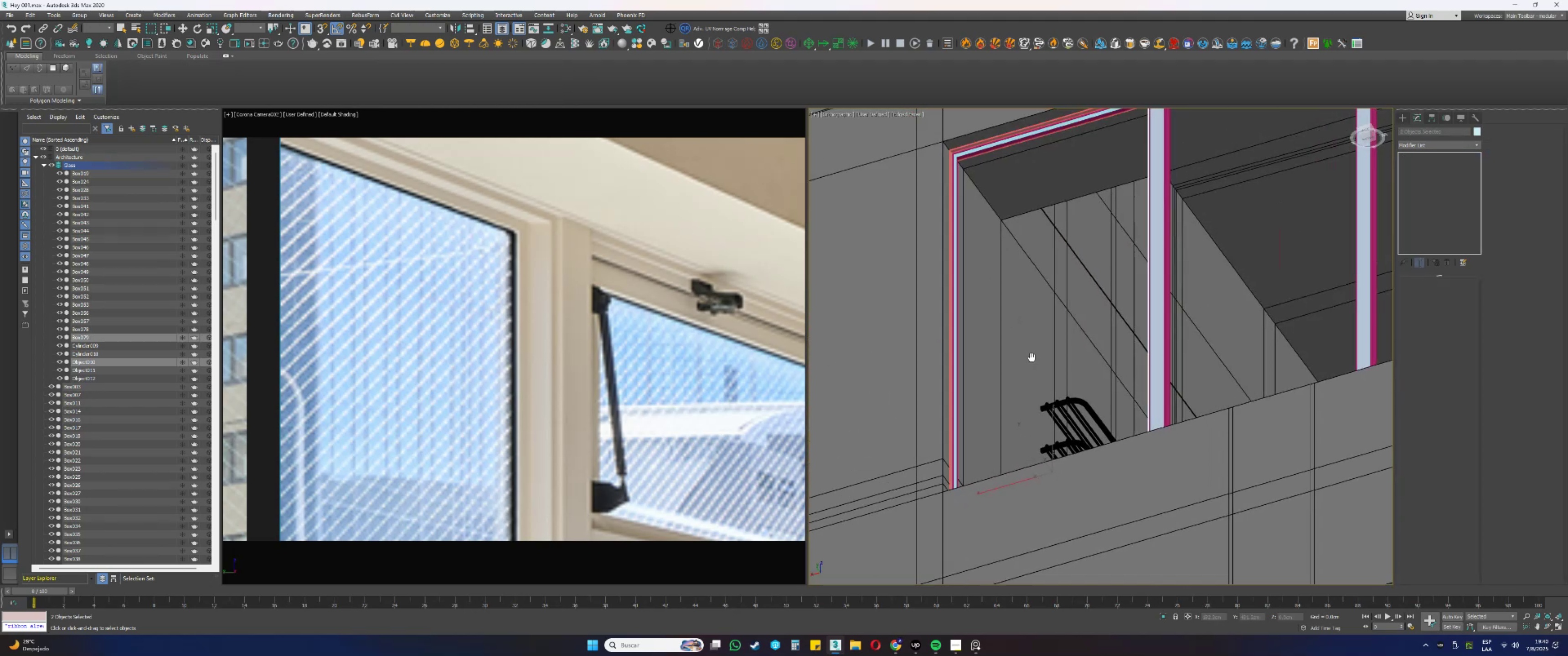 
scroll: coordinate [958, 156], scroll_direction: up, amount: 8.0
 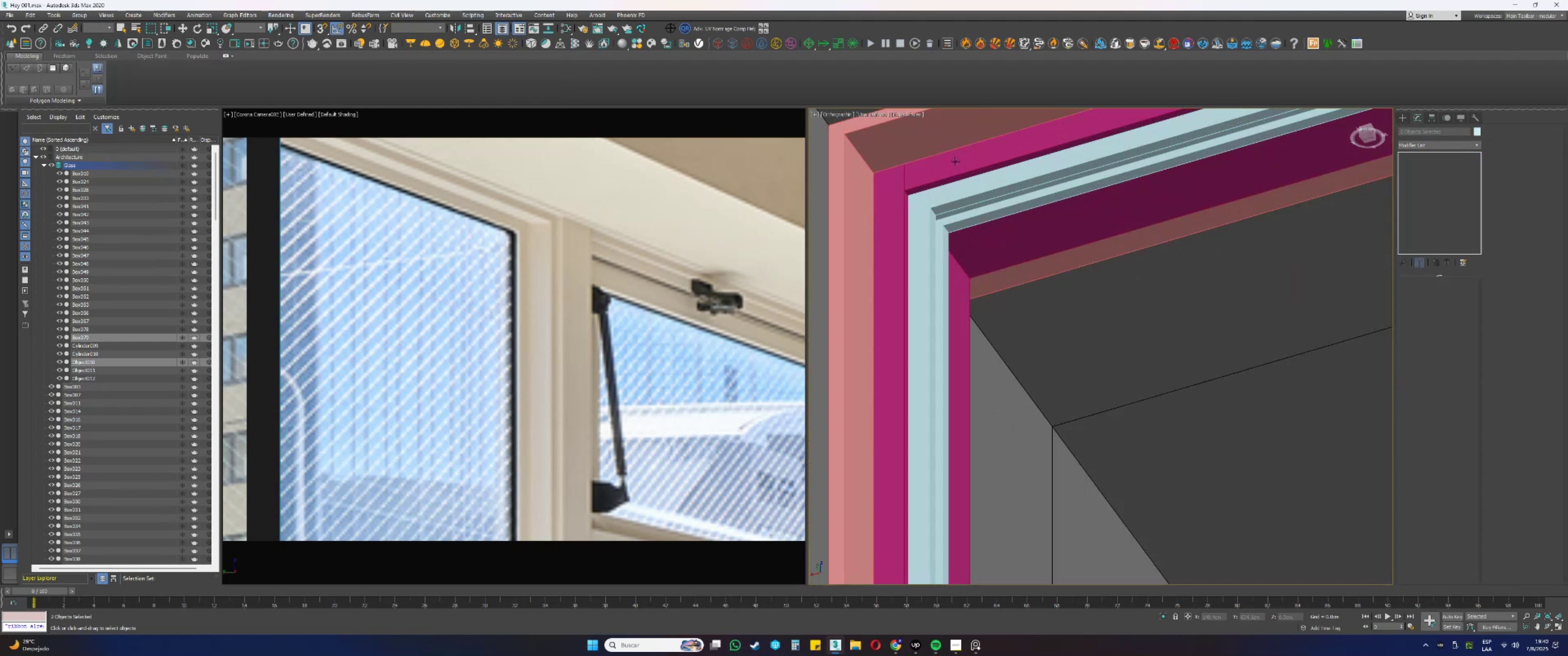 
hold_key(key=ControlLeft, duration=0.34)
left_click([960, 200])
 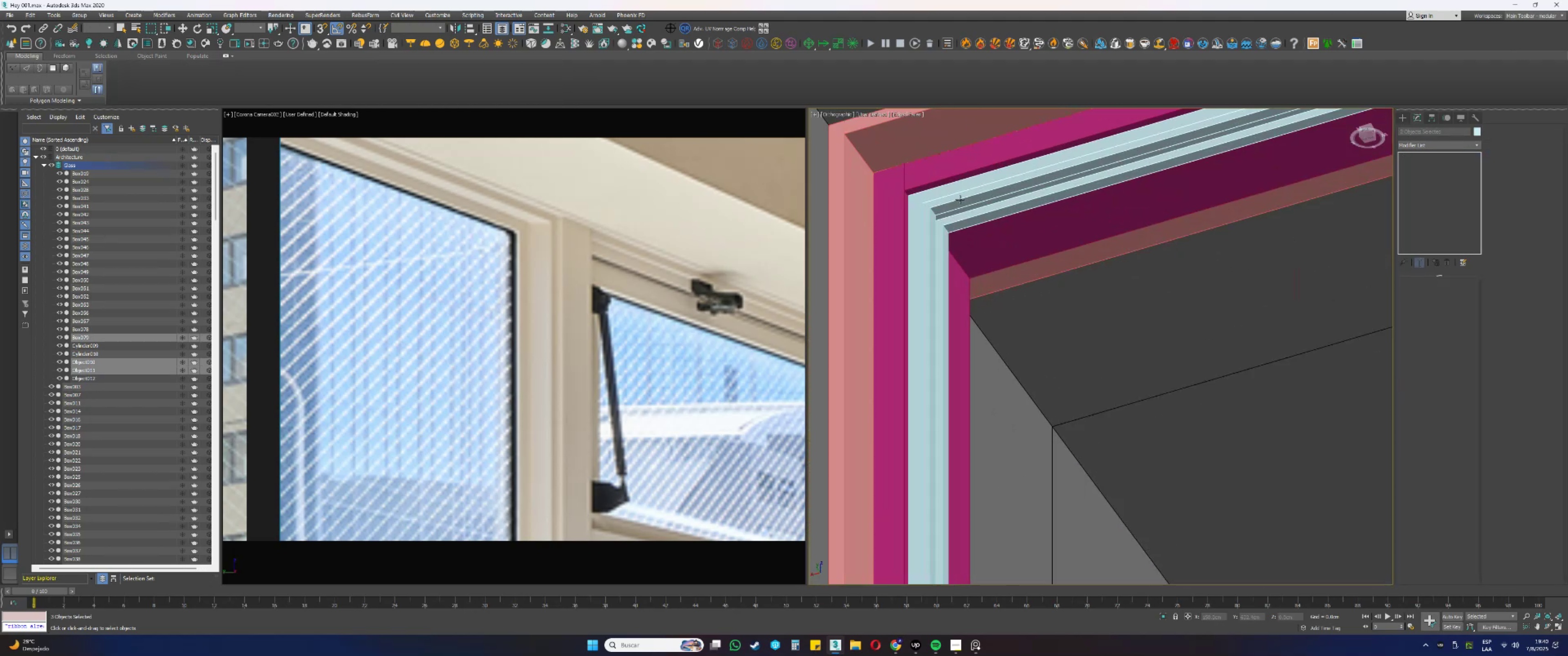 
key(Control+ControlLeft)
 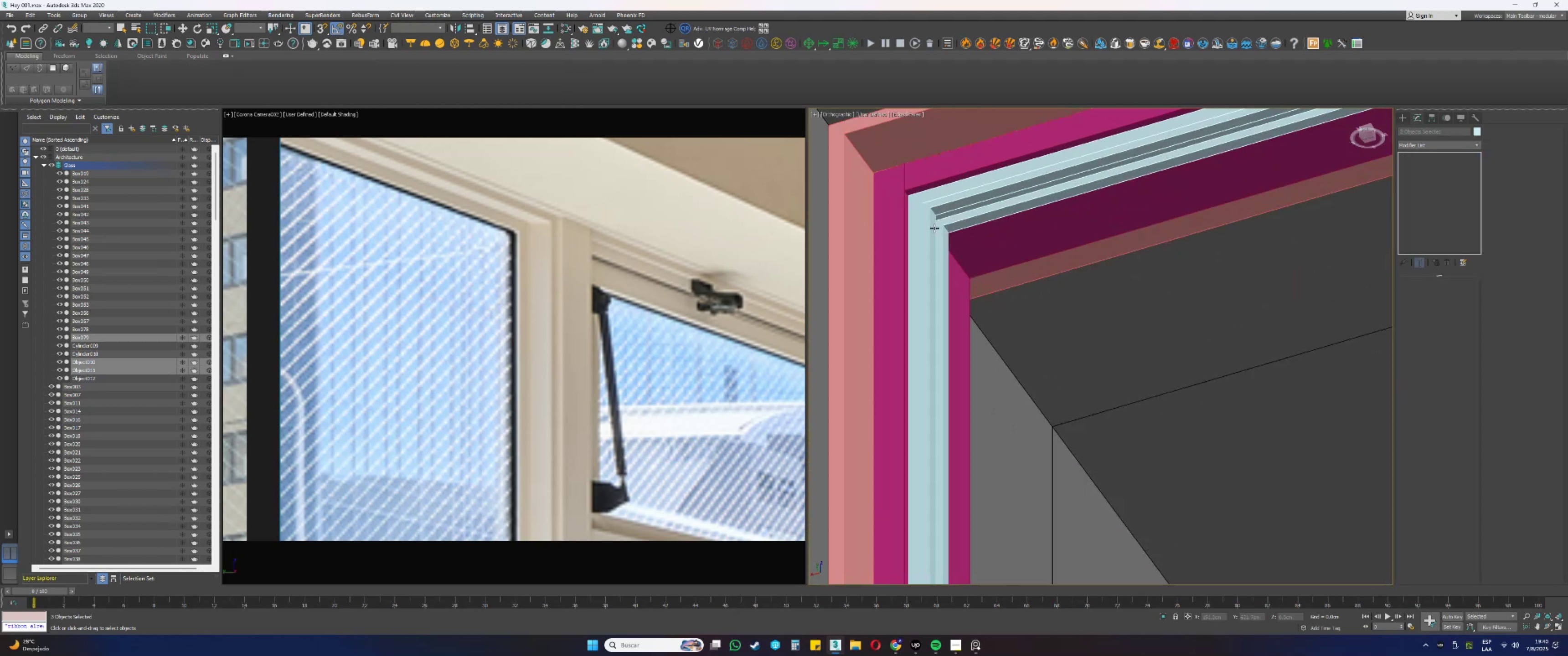 
double_click([934, 228])
 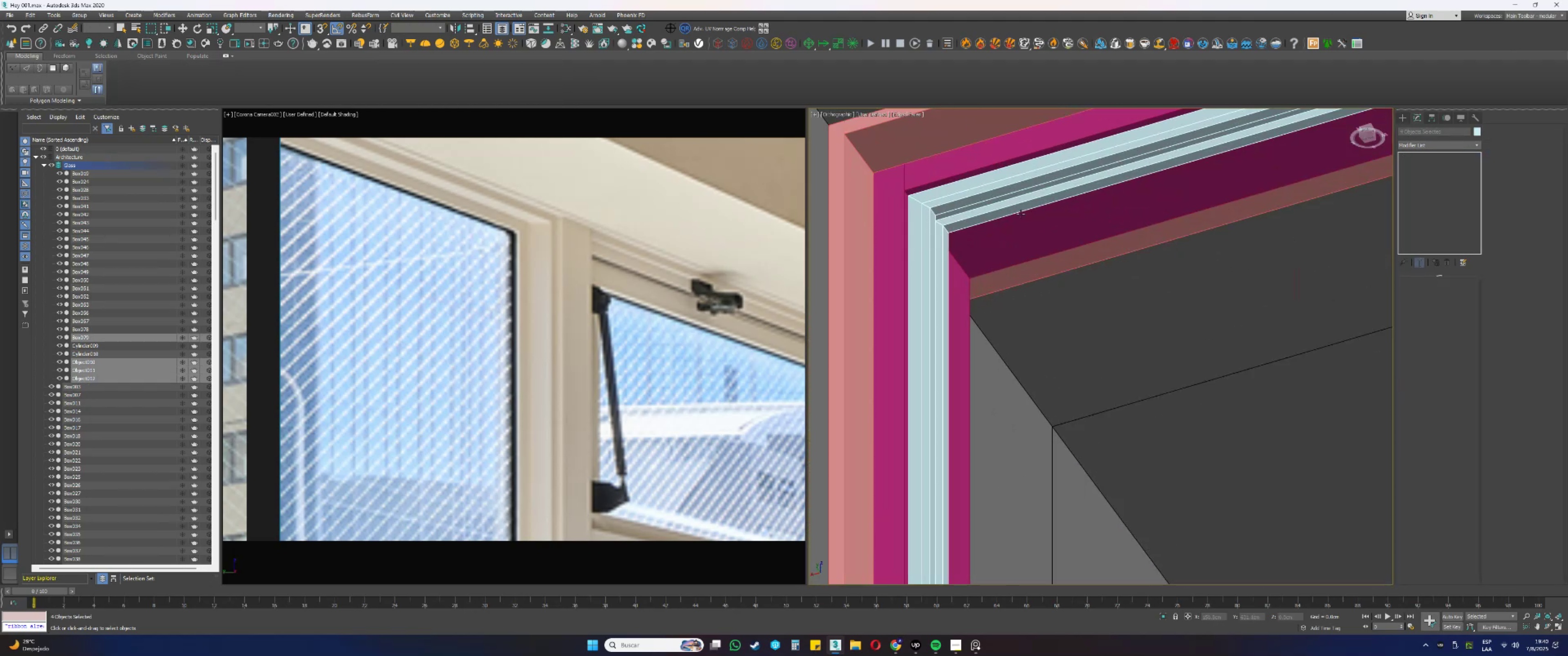 
right_click([1409, 177])
 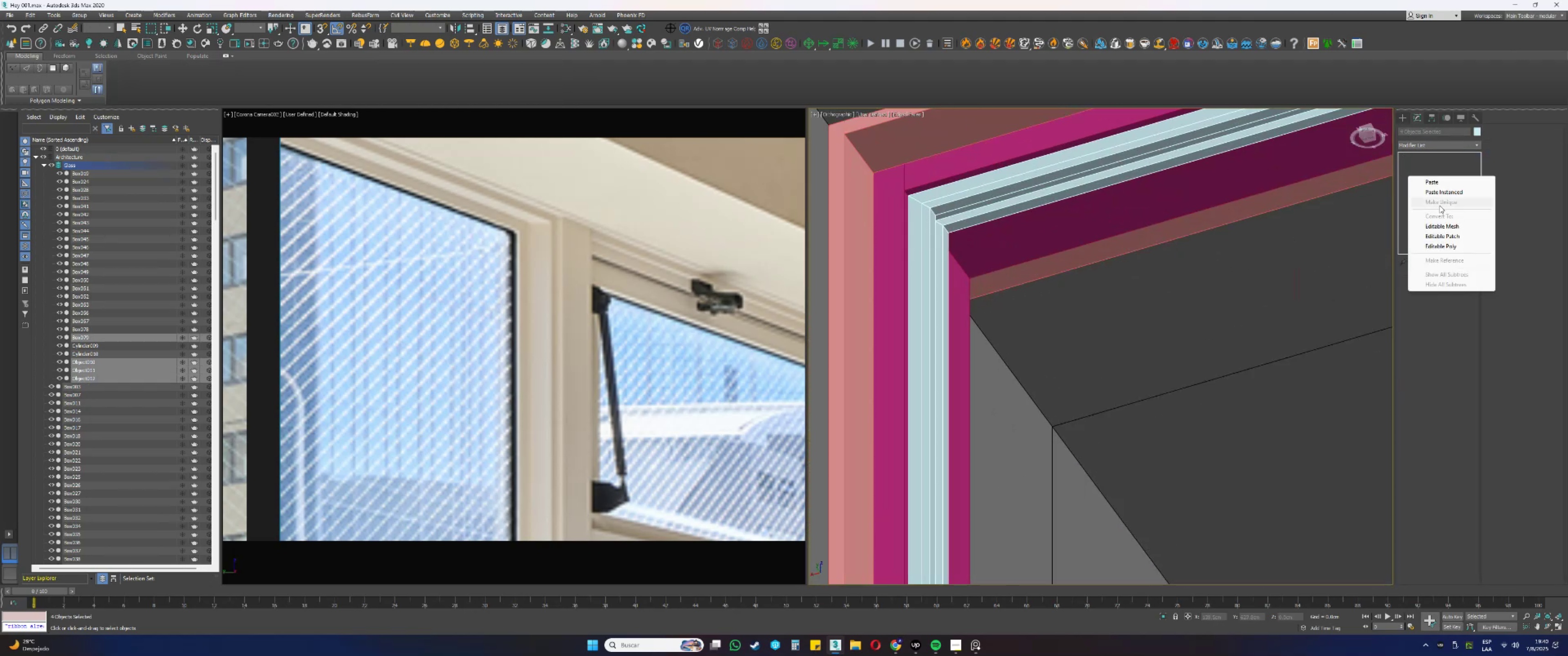 
left_click([1431, 193])
 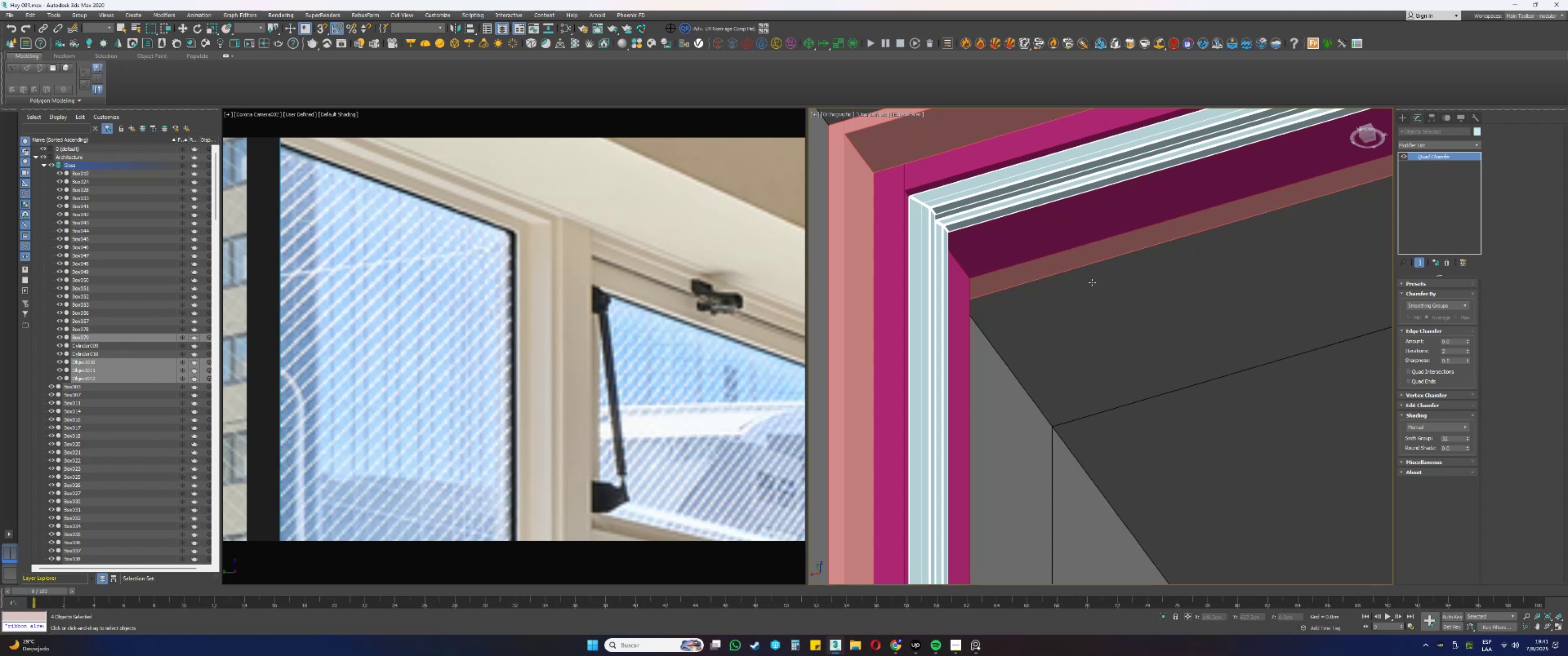 
wait(43.82)
 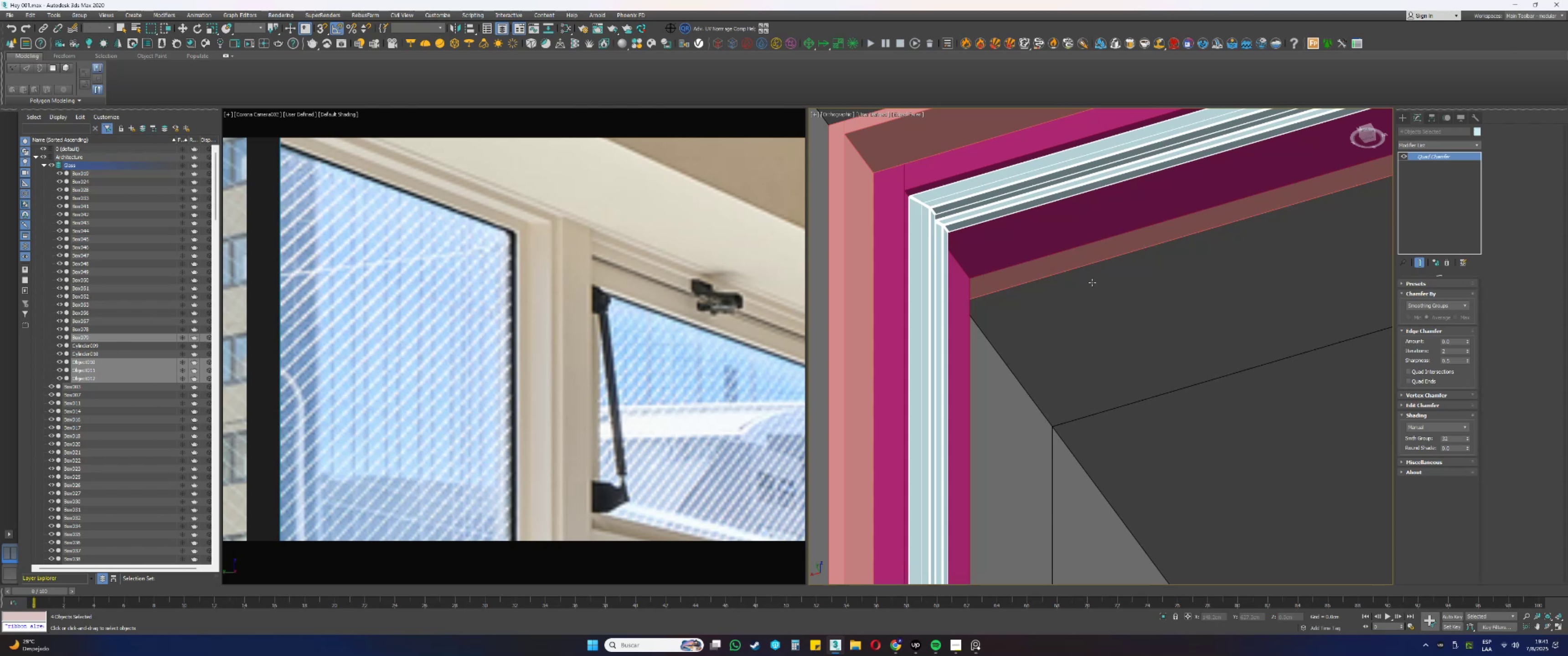 
scroll: coordinate [910, 287], scroll_direction: up, amount: 3.0
 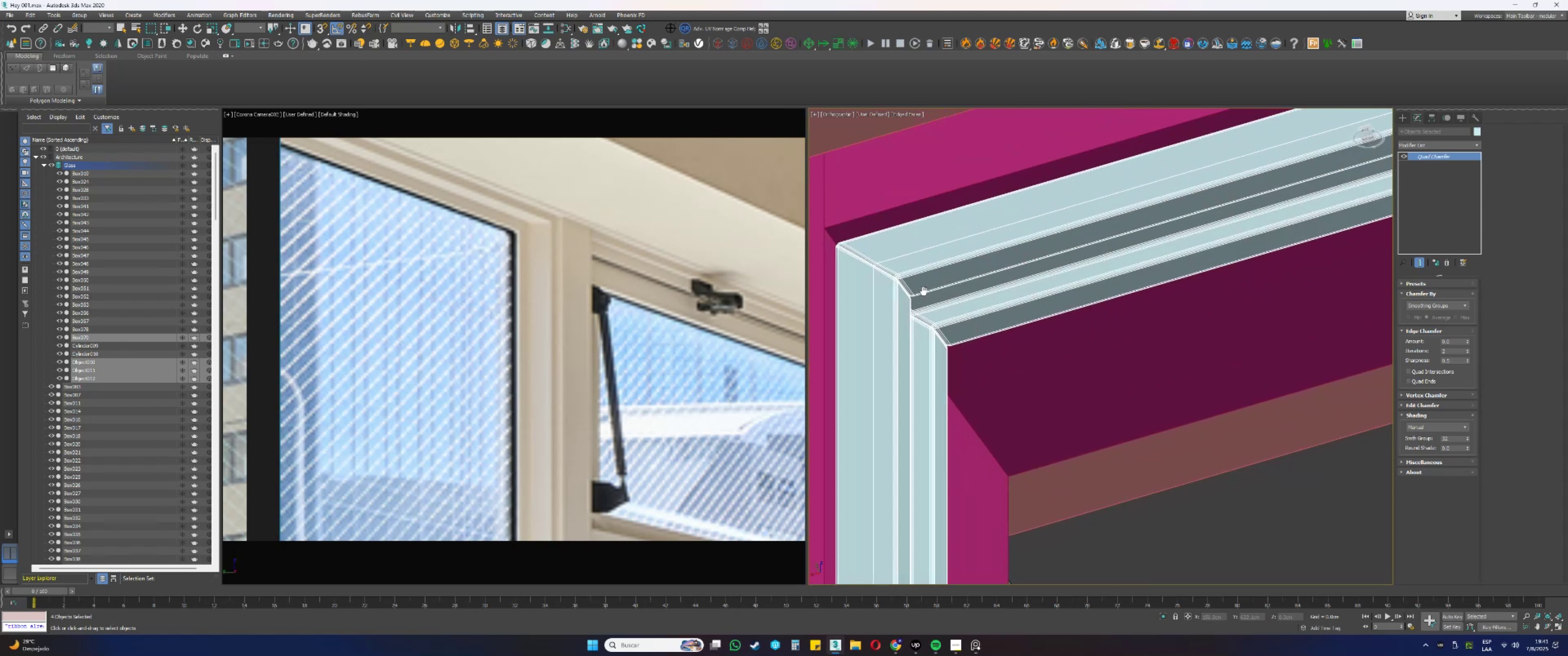 
key(F4)
 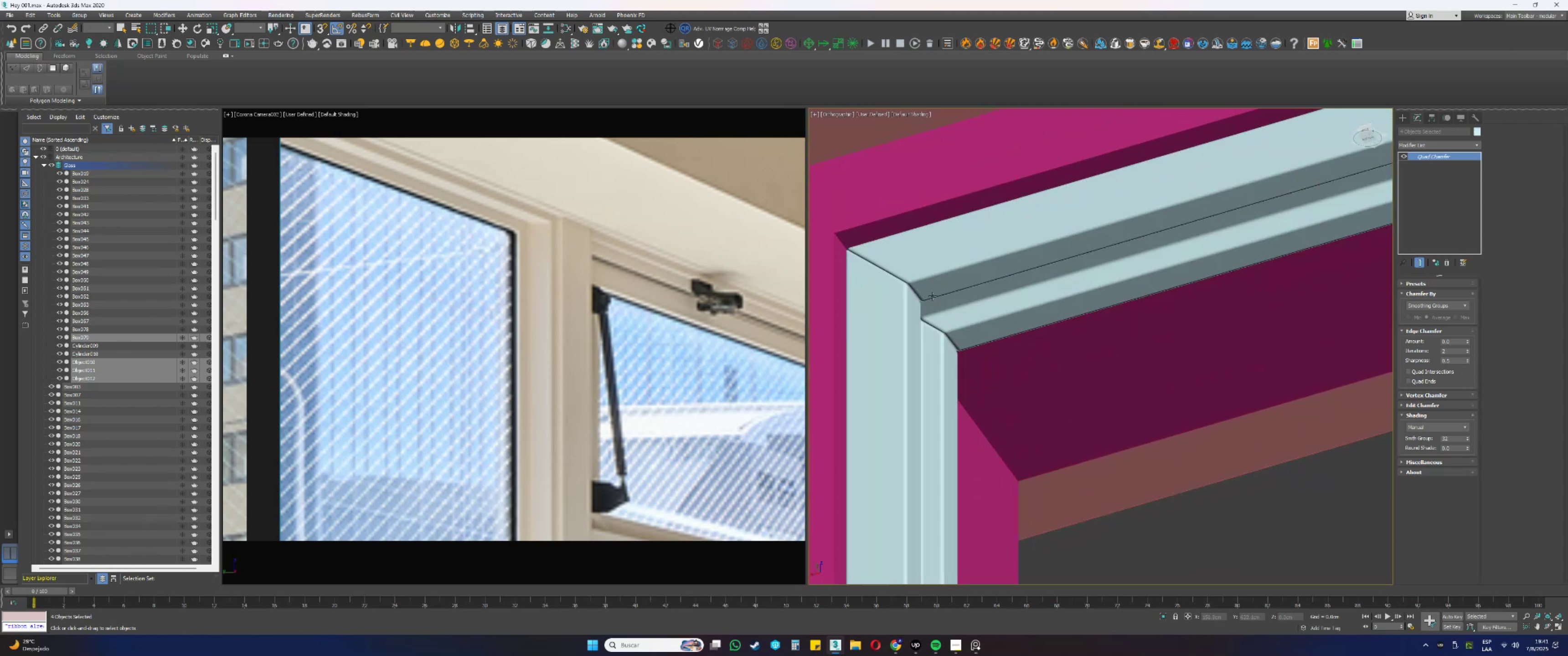 
key(F4)
 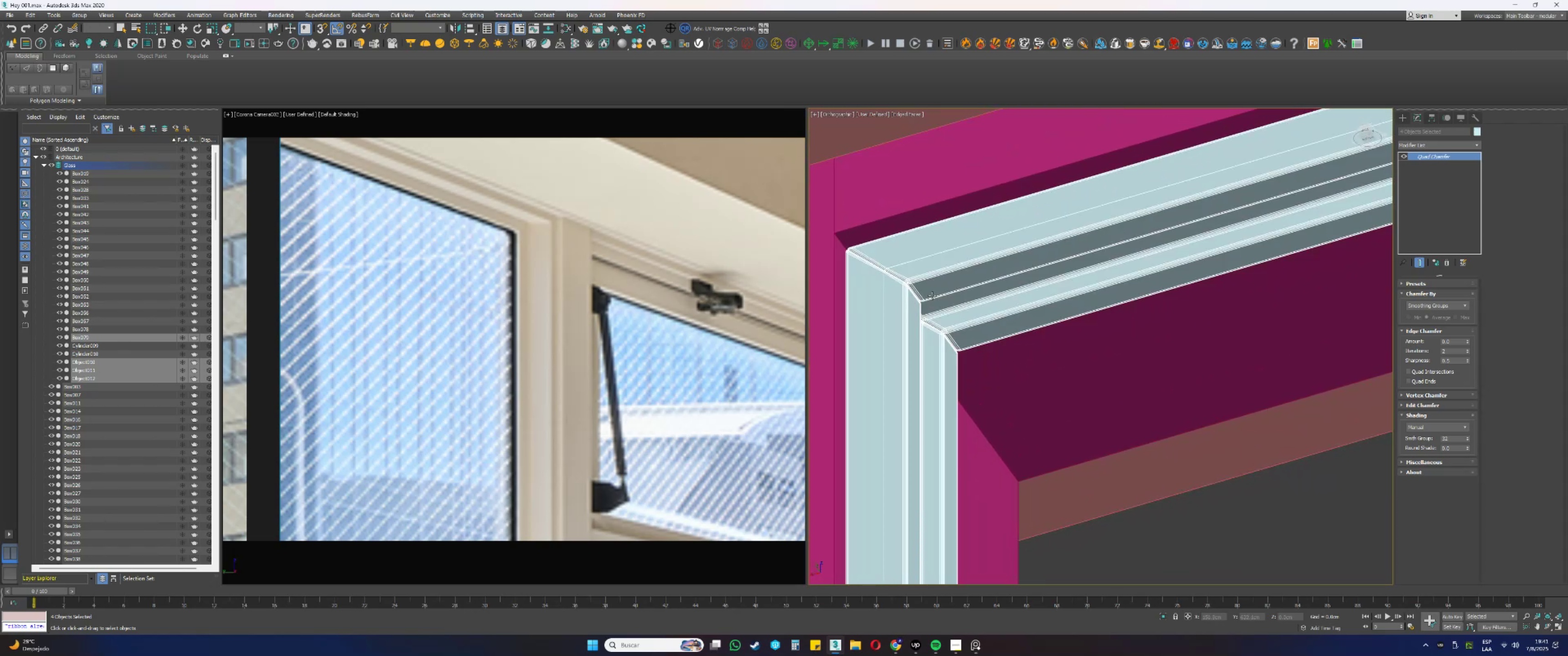 
scroll: coordinate [932, 295], scroll_direction: down, amount: 6.0
 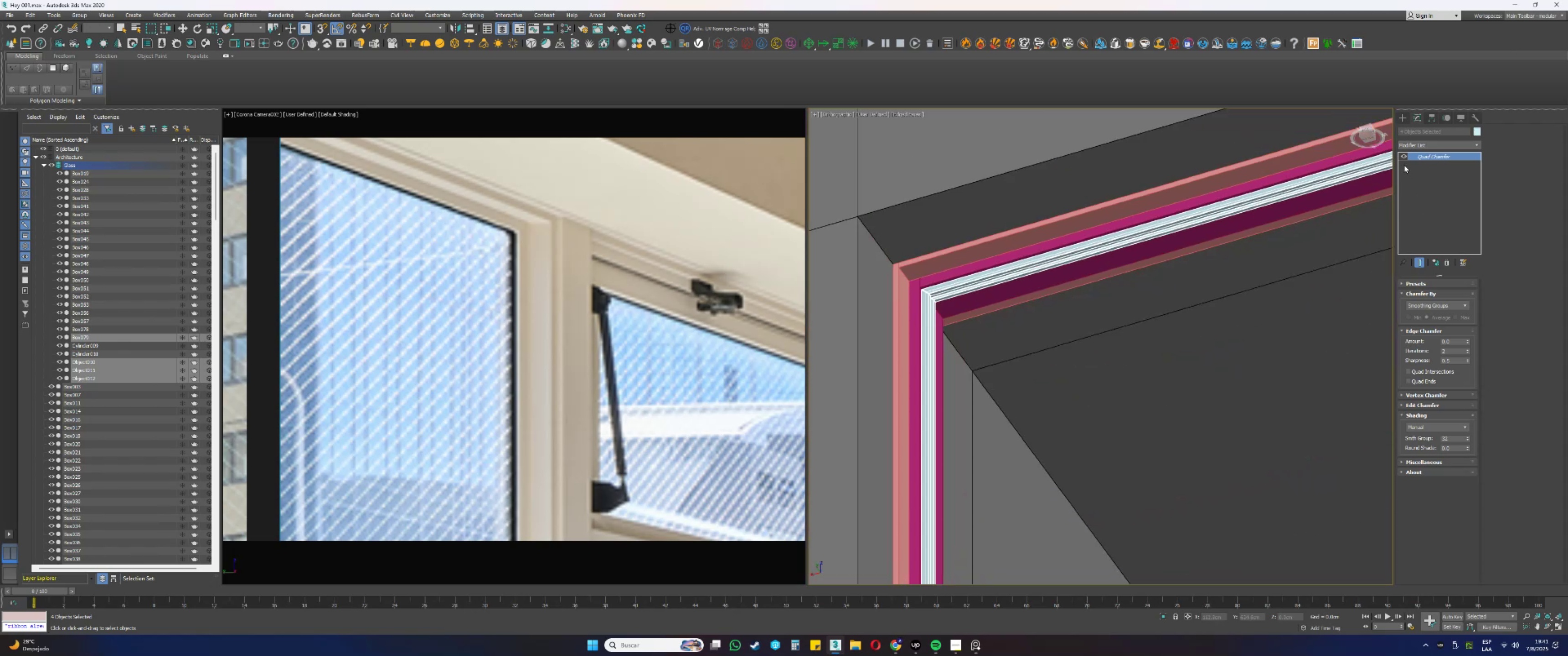 
left_click([1401, 158])
 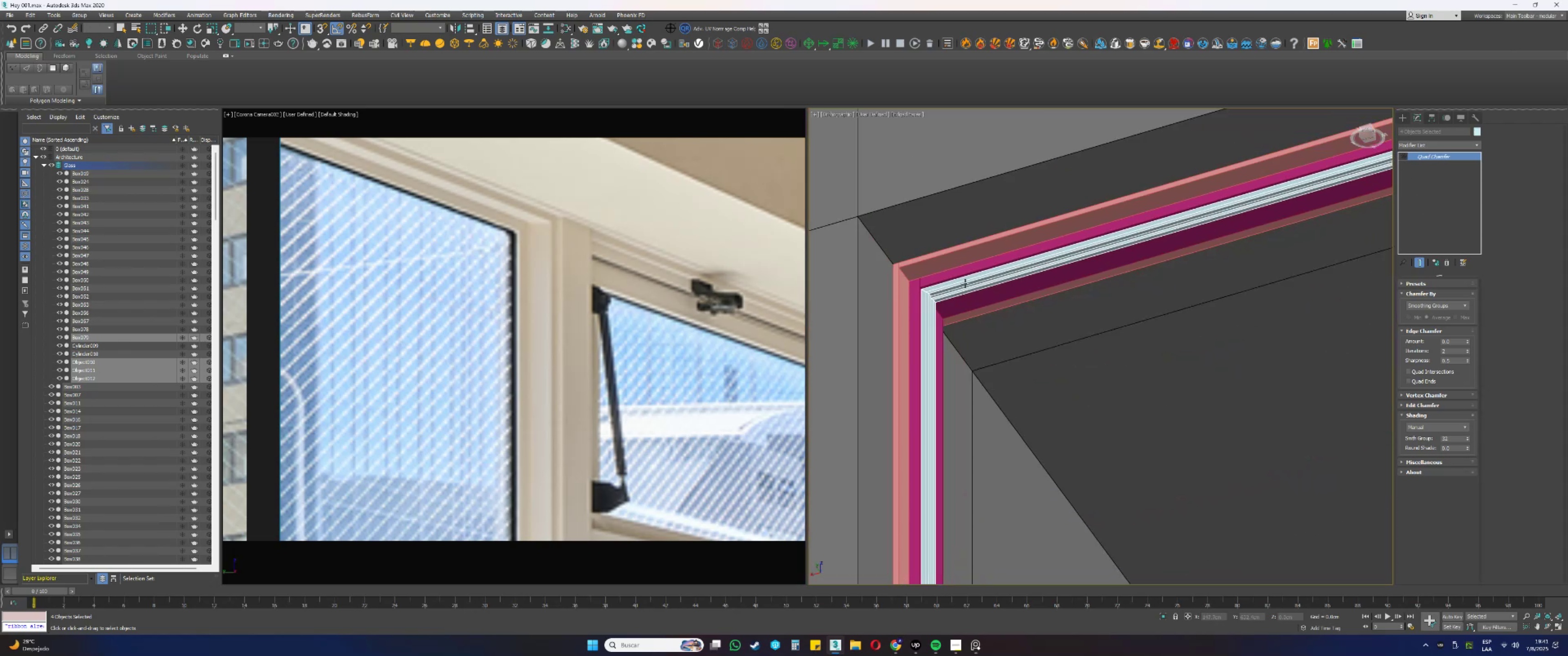 
scroll: coordinate [932, 297], scroll_direction: down, amount: 6.0
 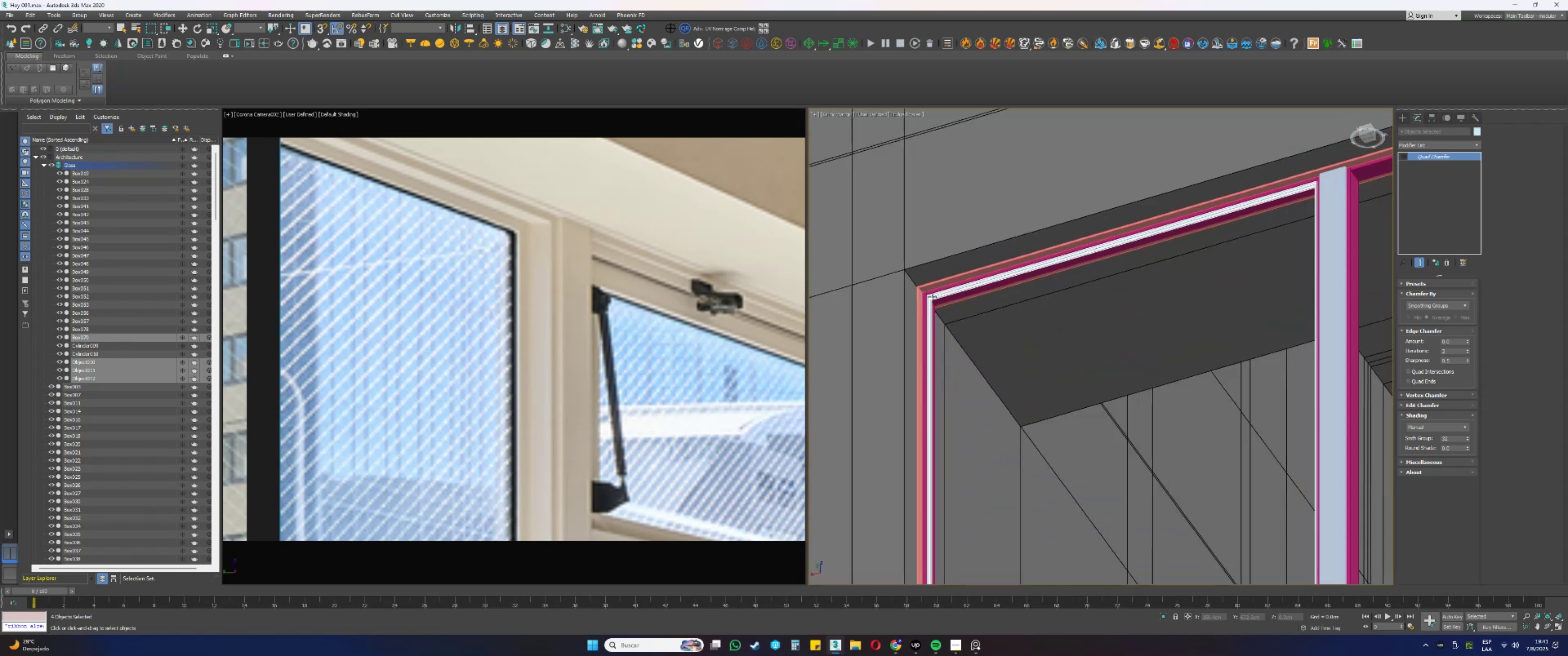 
hold_key(key=AltLeft, duration=0.78)
 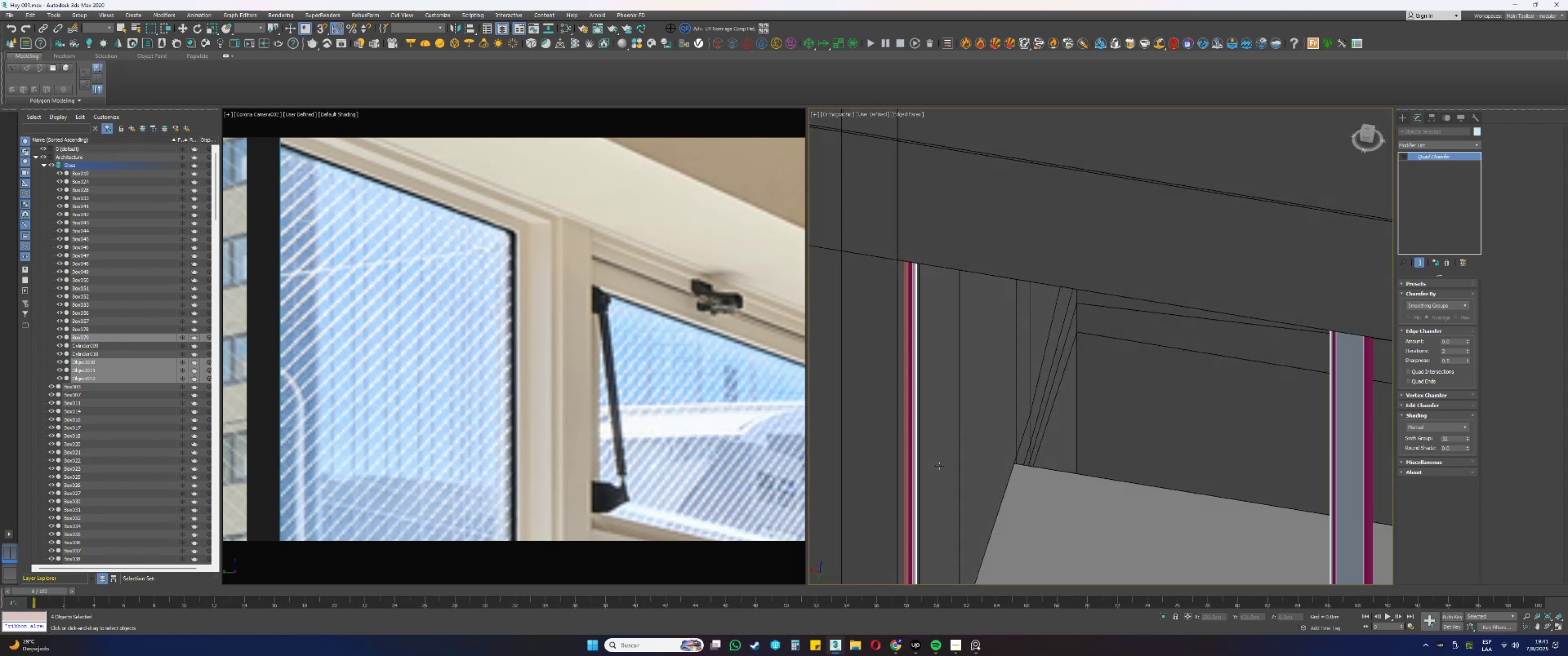 
key(Alt+AltLeft)
 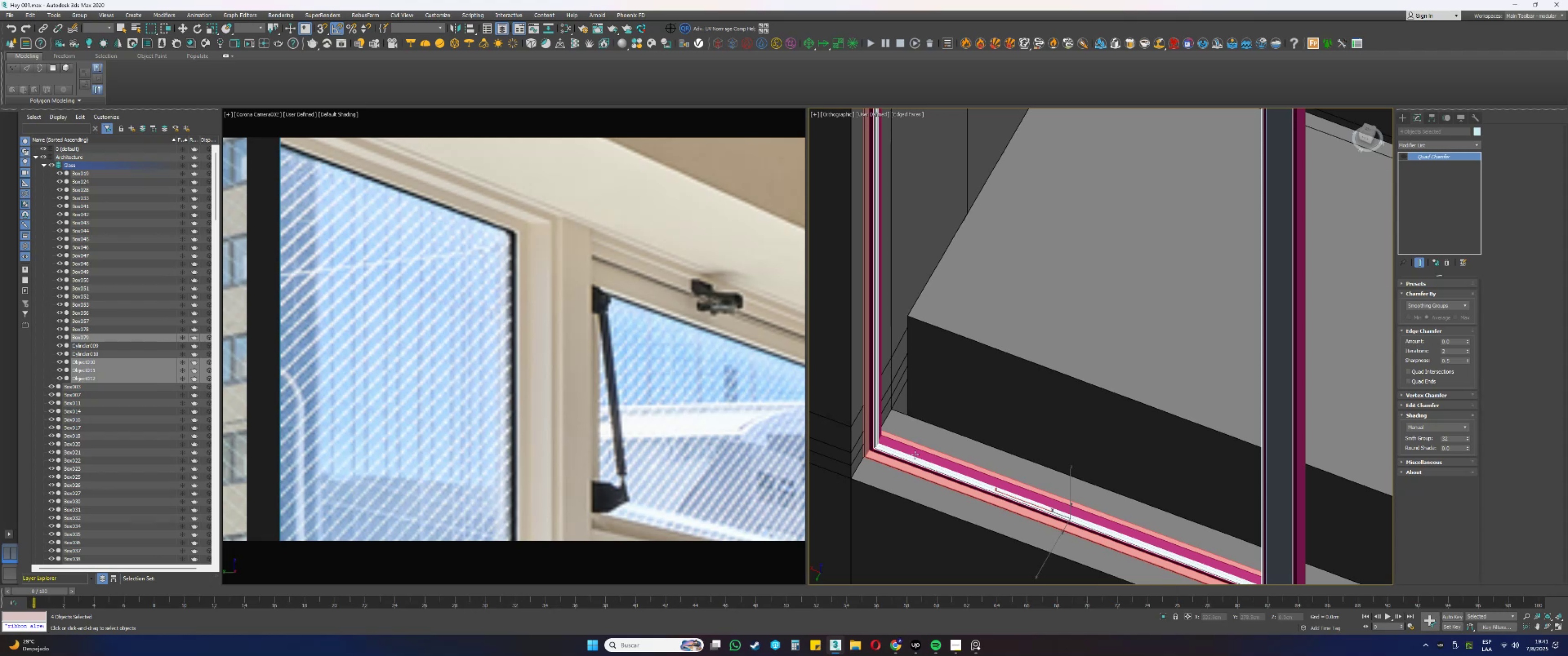 
scroll: coordinate [876, 390], scroll_direction: up, amount: 7.0
 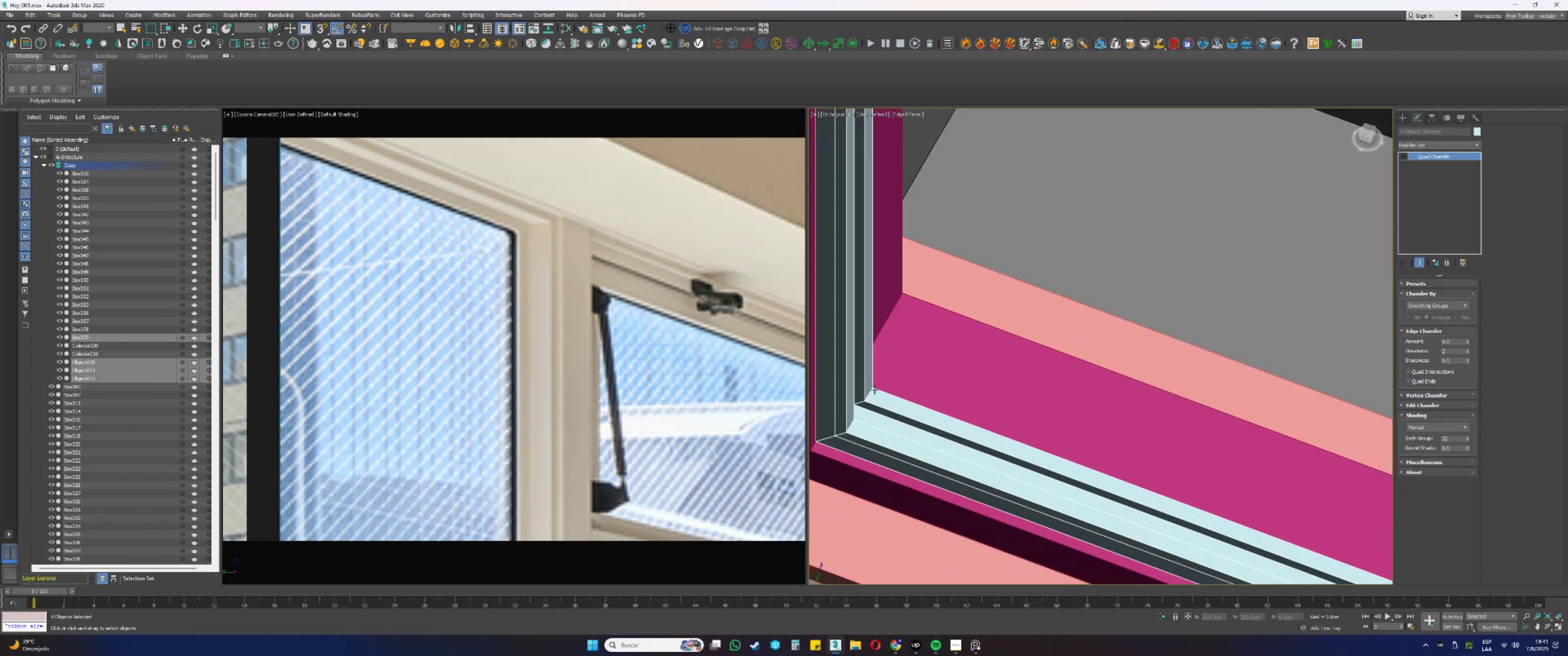 
key(F3)
 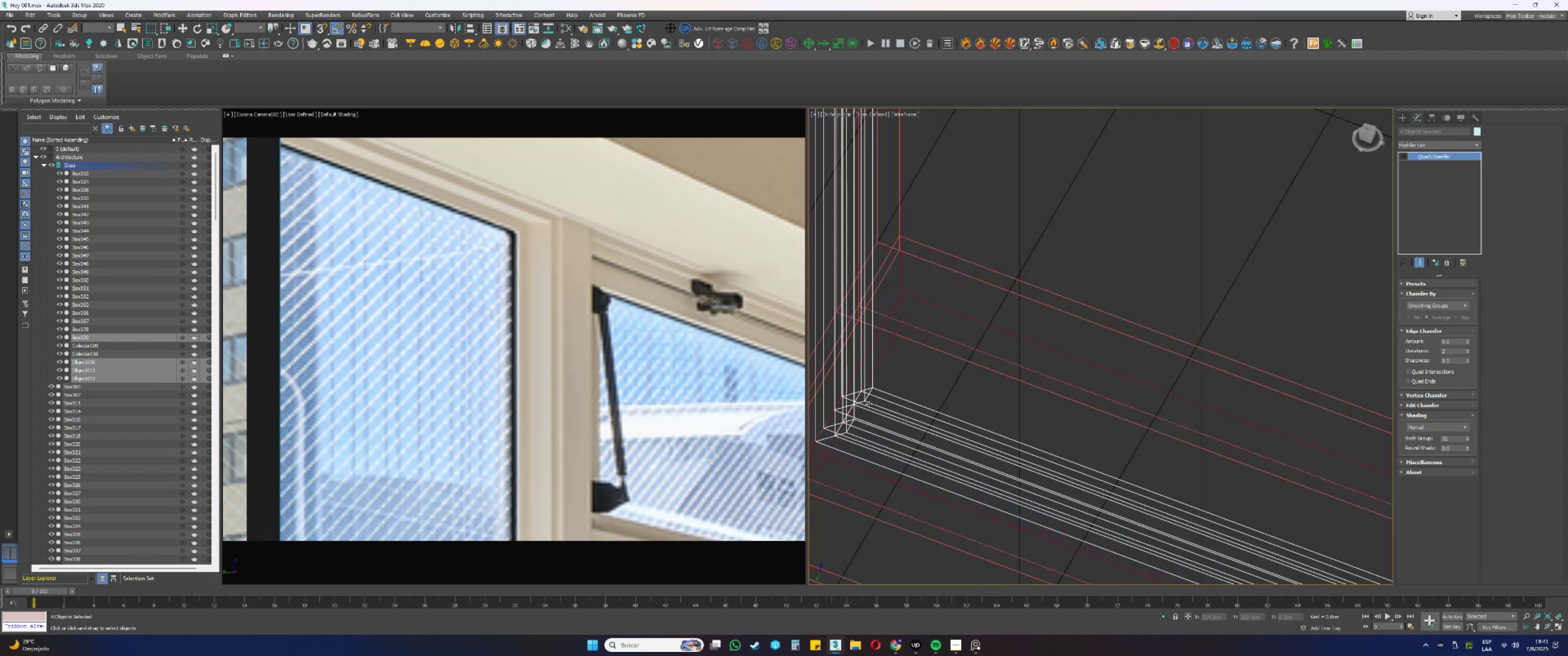 
scroll: coordinate [868, 401], scroll_direction: down, amount: 7.0
 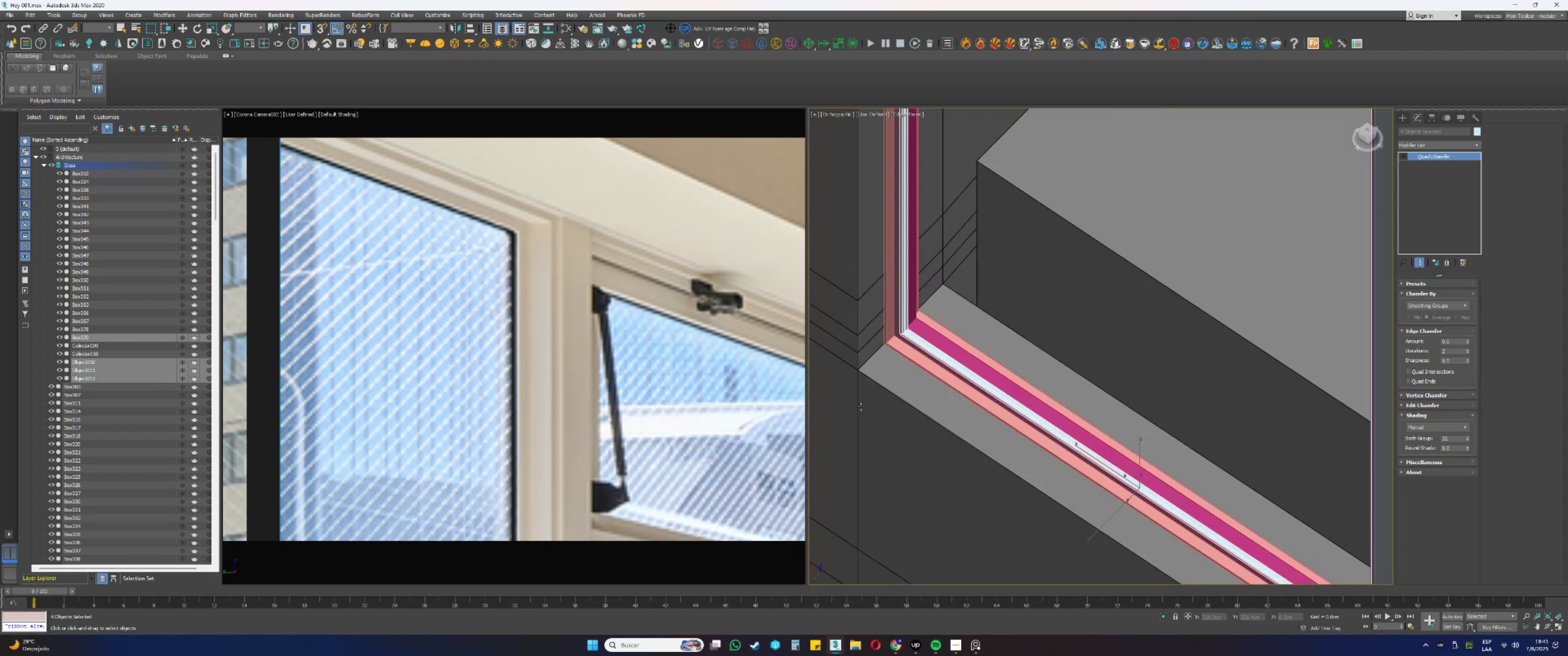 
key(F3)
 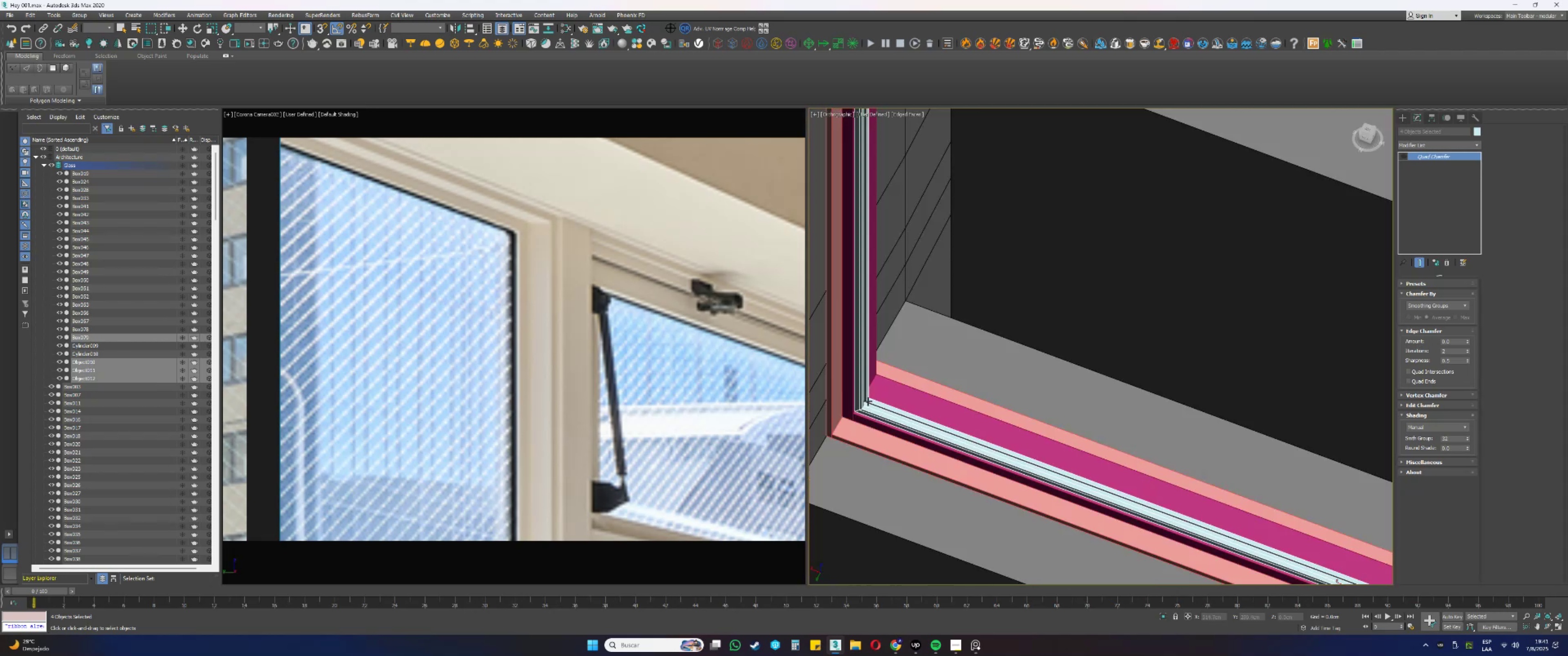 
hold_key(key=AltLeft, duration=0.37)
 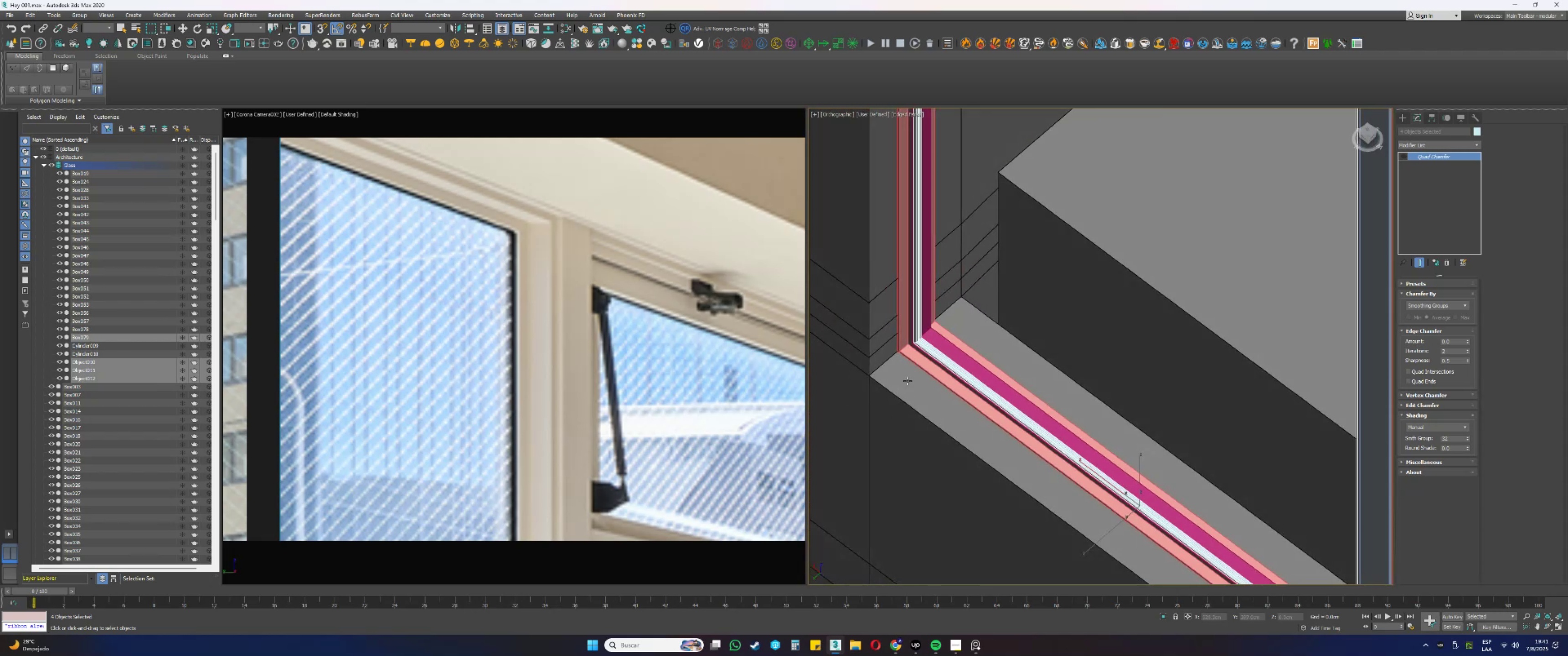 
scroll: coordinate [983, 311], scroll_direction: up, amount: 10.0
 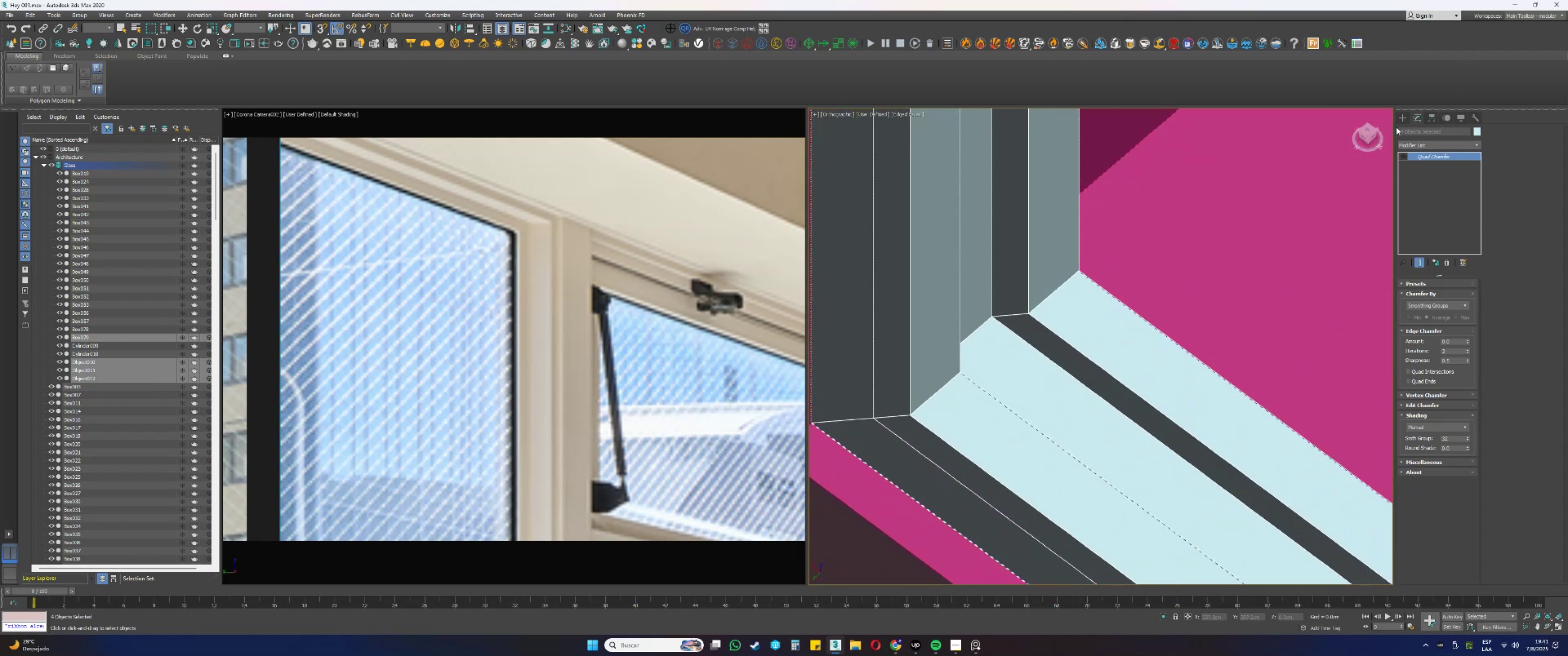 
double_click([1416, 174])
 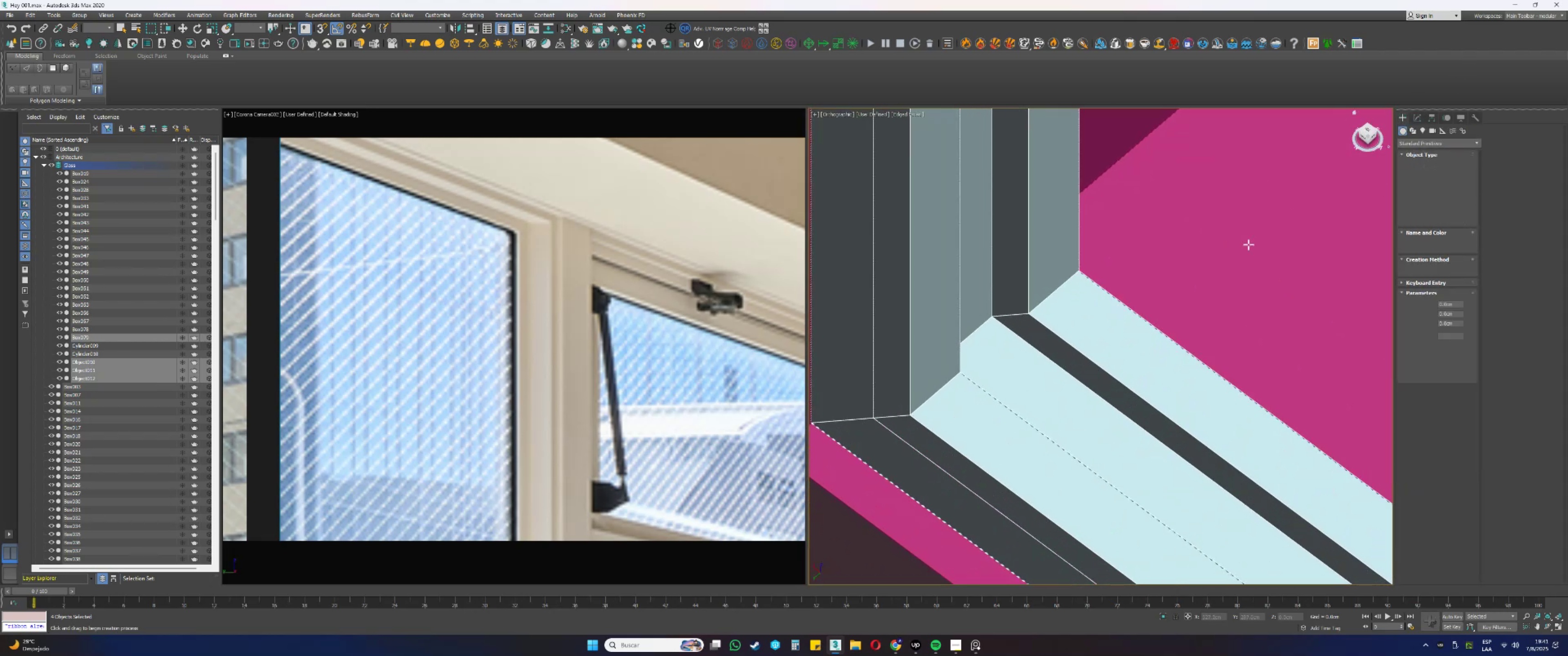 
key(S)
 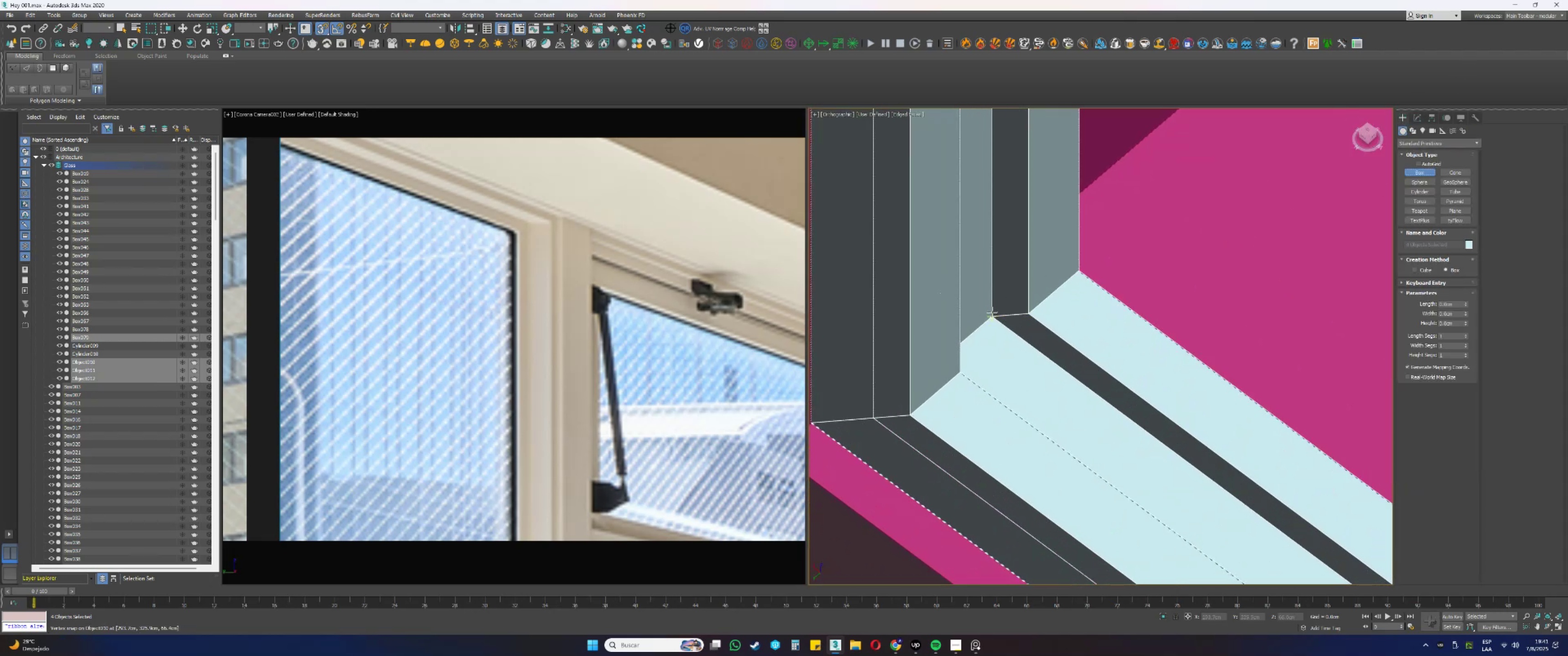 
left_click([992, 312])
 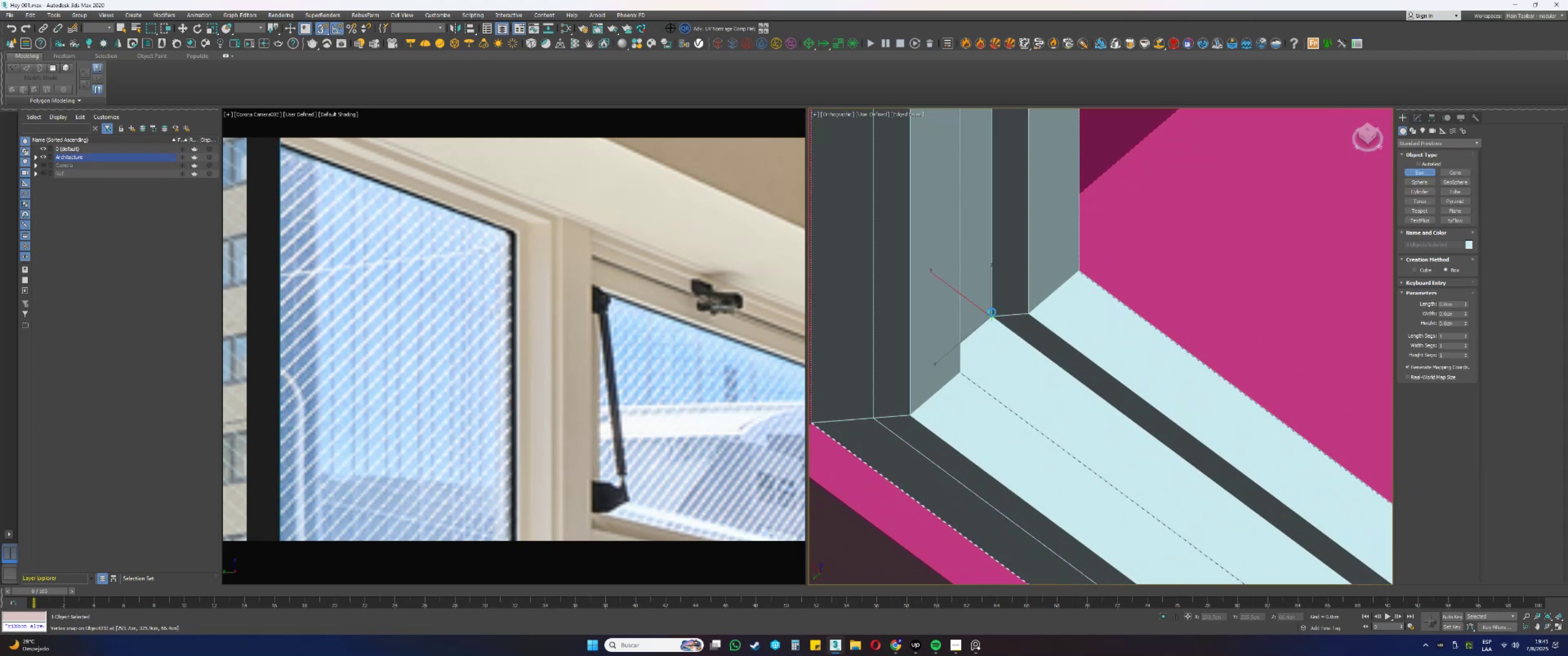 
scroll: coordinate [988, 343], scroll_direction: down, amount: 8.0
 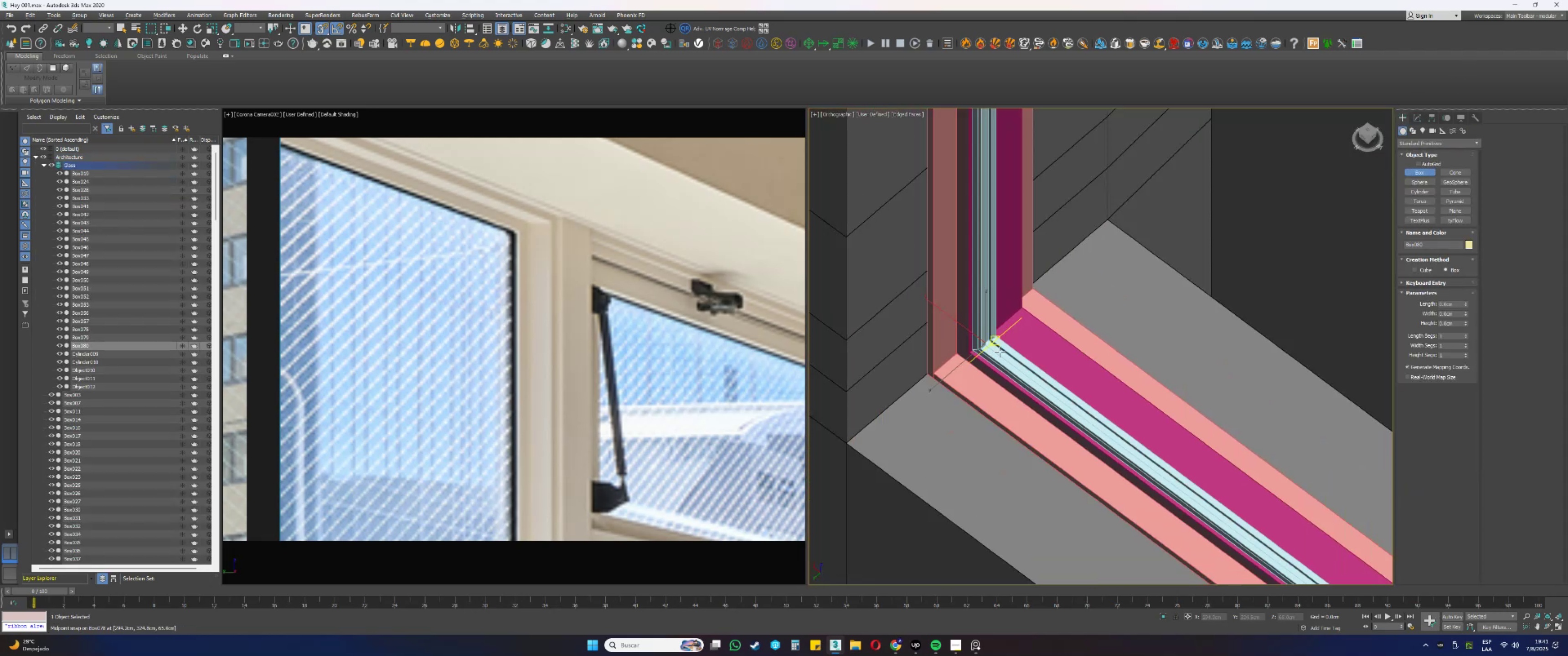 
left_click_drag(start_coordinate=[982, 340], to_coordinate=[985, 338])
 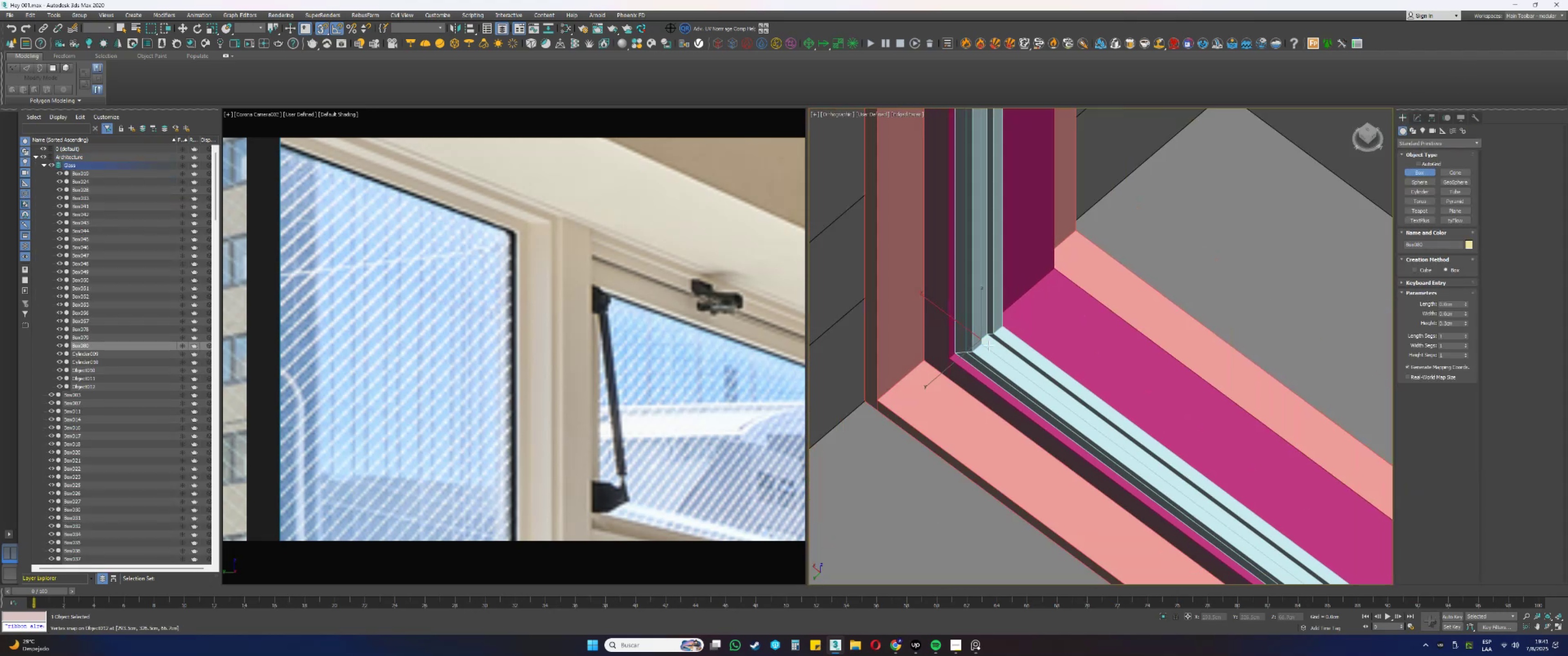 
hold_key(key=AltLeft, duration=0.94)
 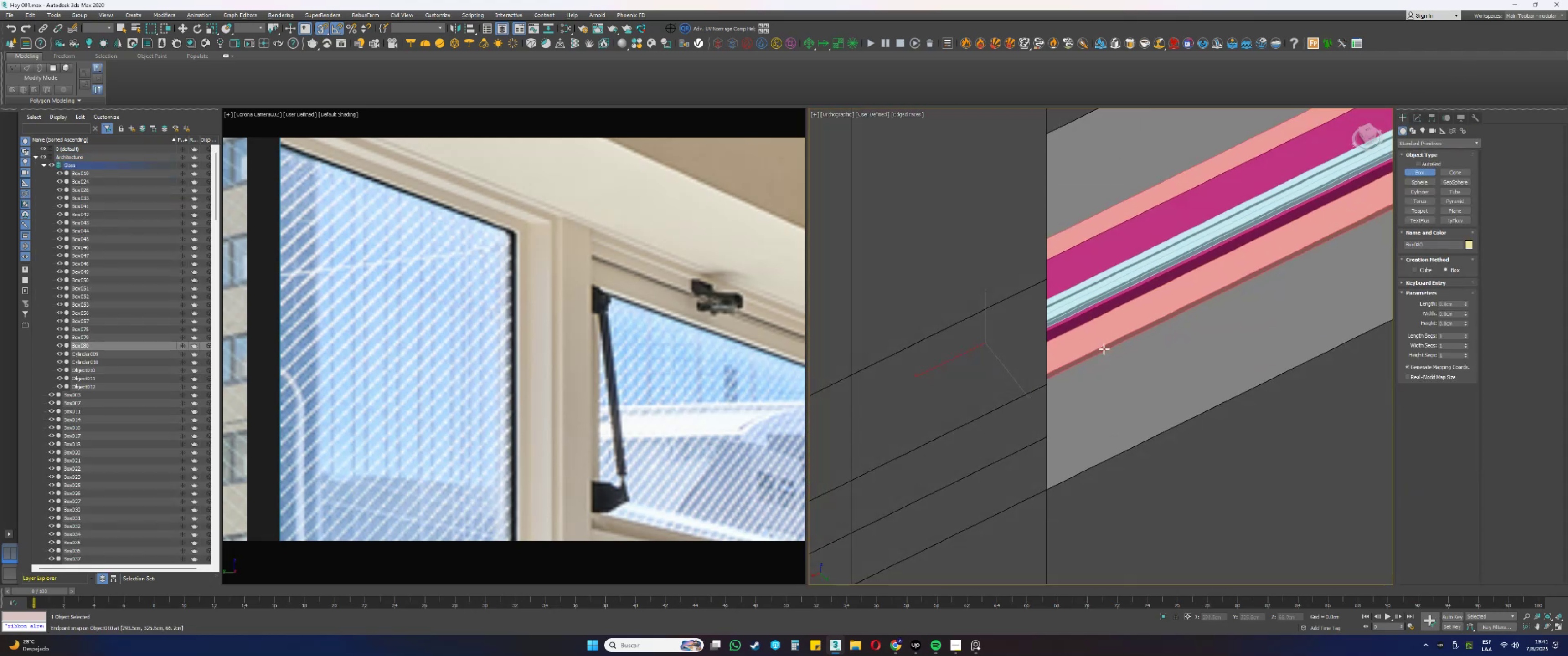 
scroll: coordinate [1106, 357], scroll_direction: down, amount: 4.0
 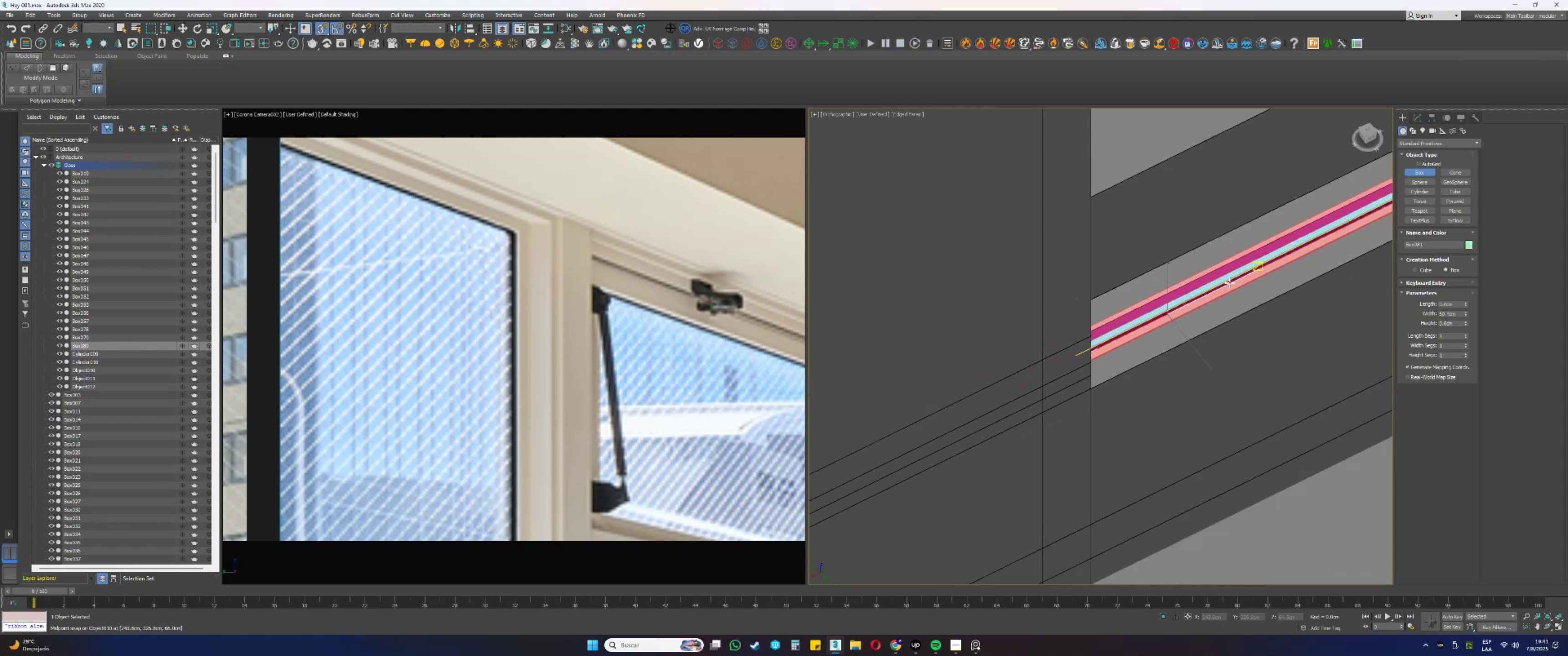 
left_click_drag(start_coordinate=[1107, 351], to_coordinate=[1100, 377])
 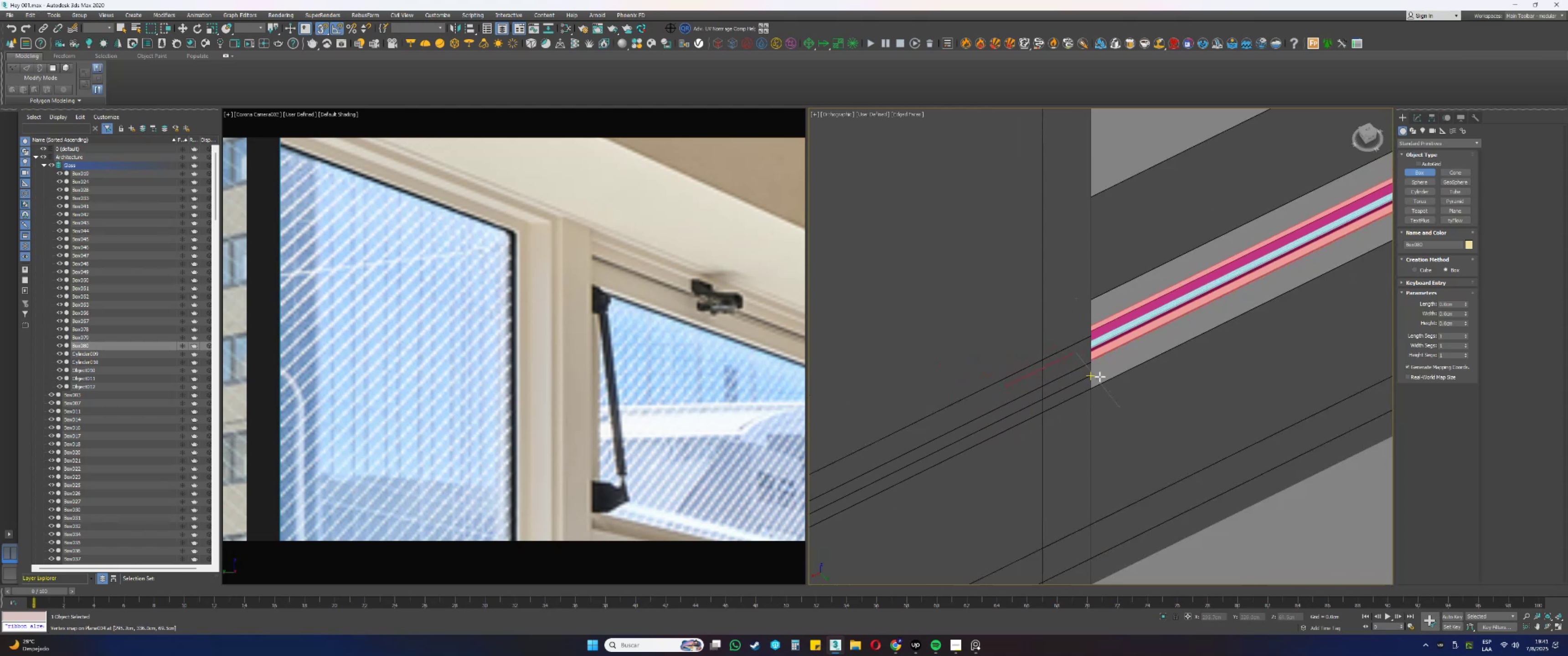 
left_click_drag(start_coordinate=[1168, 328], to_coordinate=[1206, 301])
 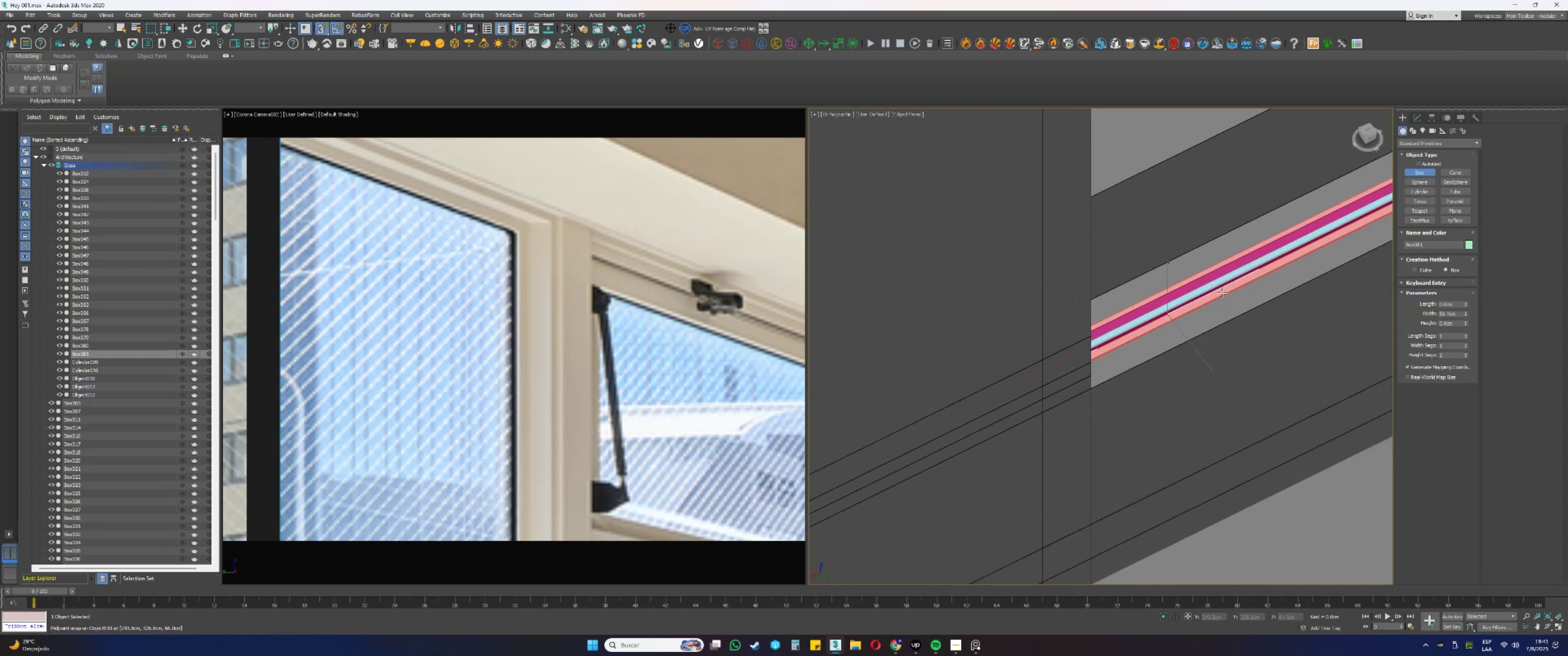 
scroll: coordinate [1027, 374], scroll_direction: up, amount: 12.0
 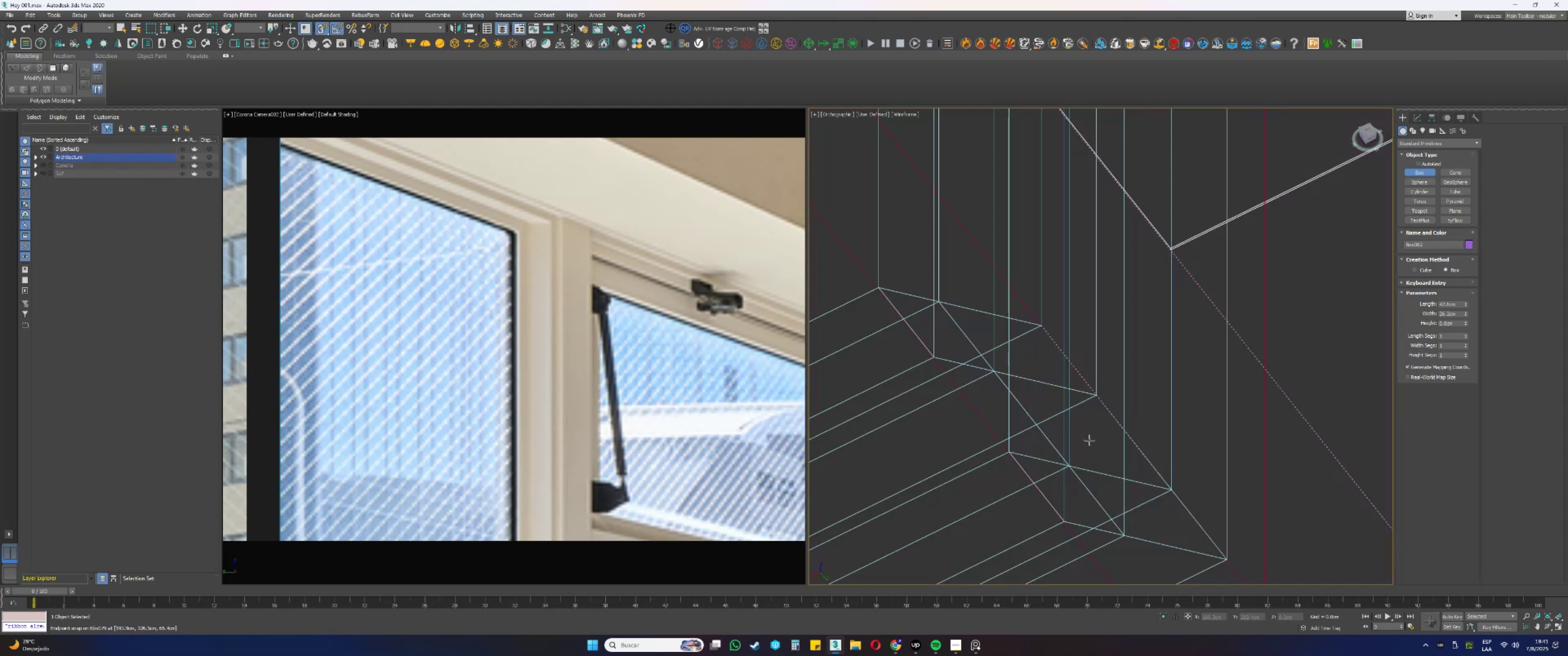 
left_click_drag(start_coordinate=[984, 440], to_coordinate=[1066, 349])
 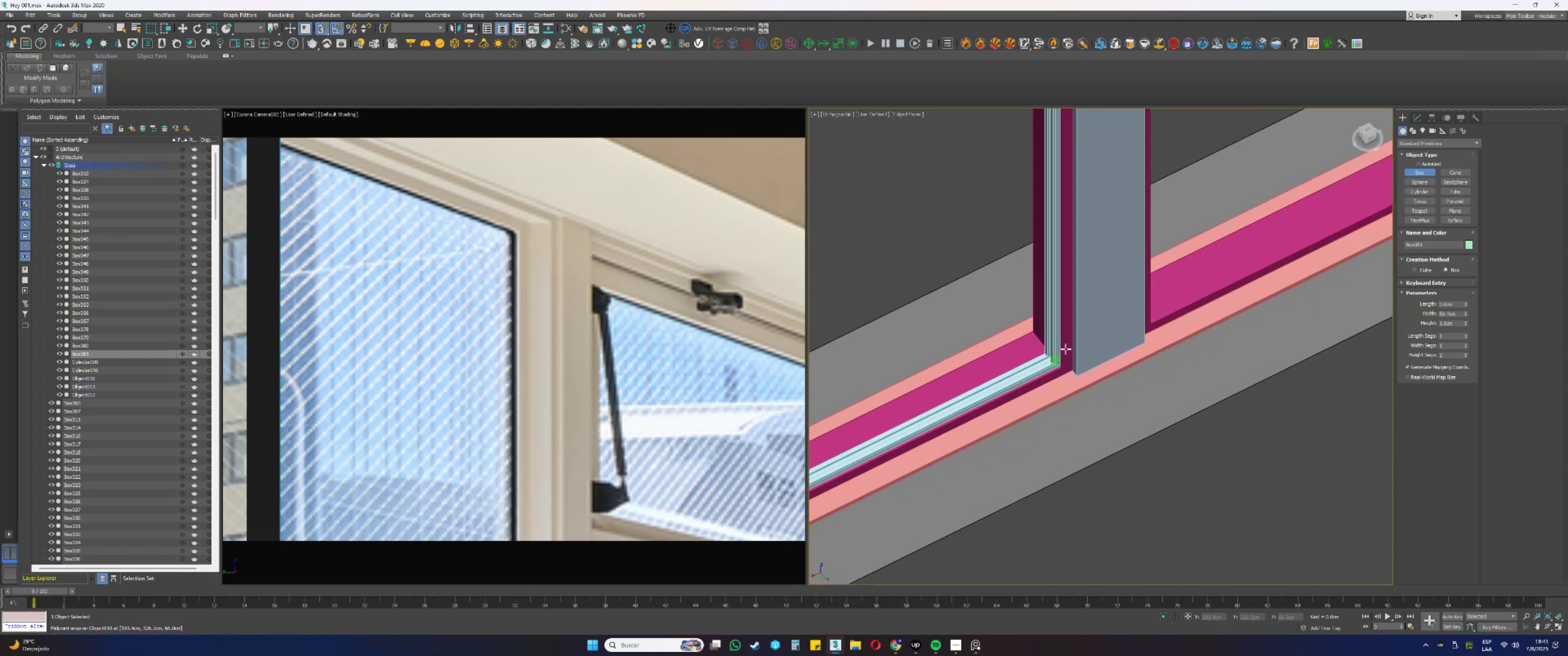 
left_click_drag(start_coordinate=[1052, 357], to_coordinate=[1070, 464])
 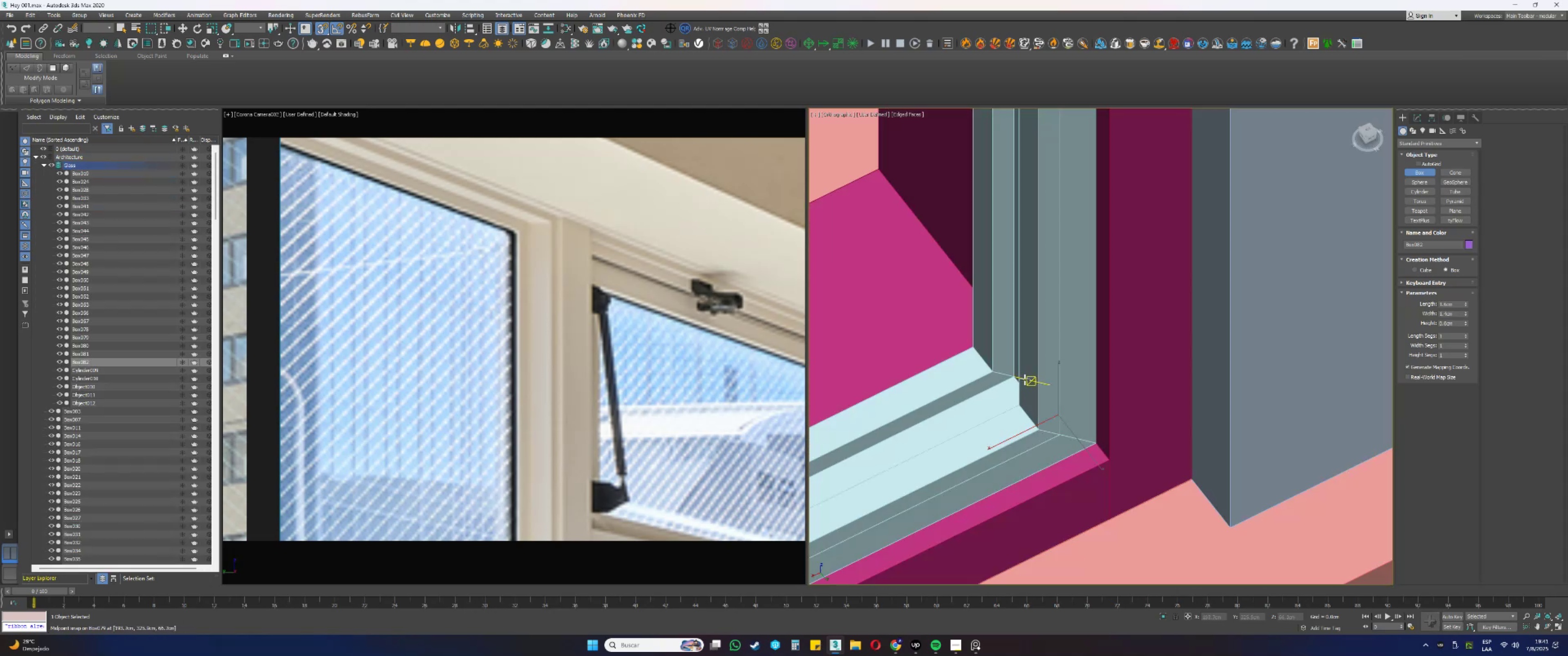 
key(F3)
 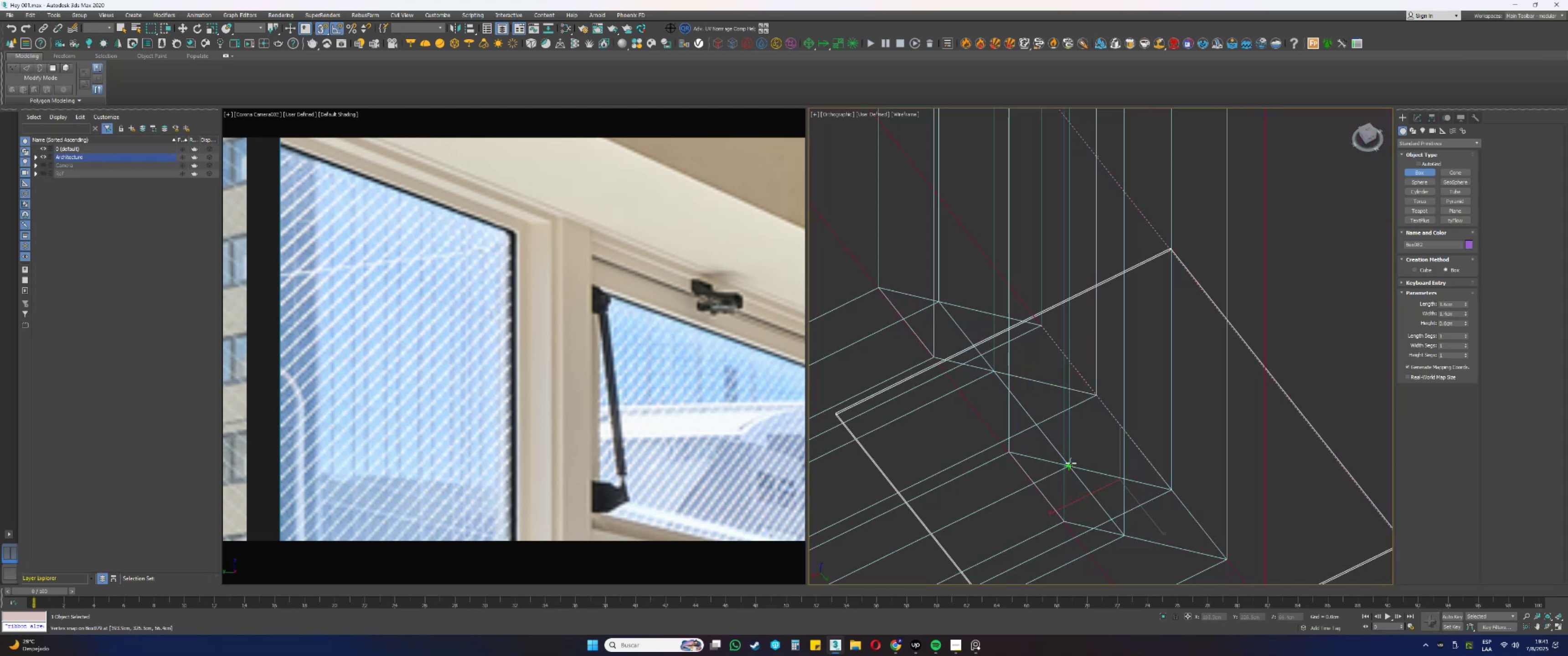 
key(F3)
 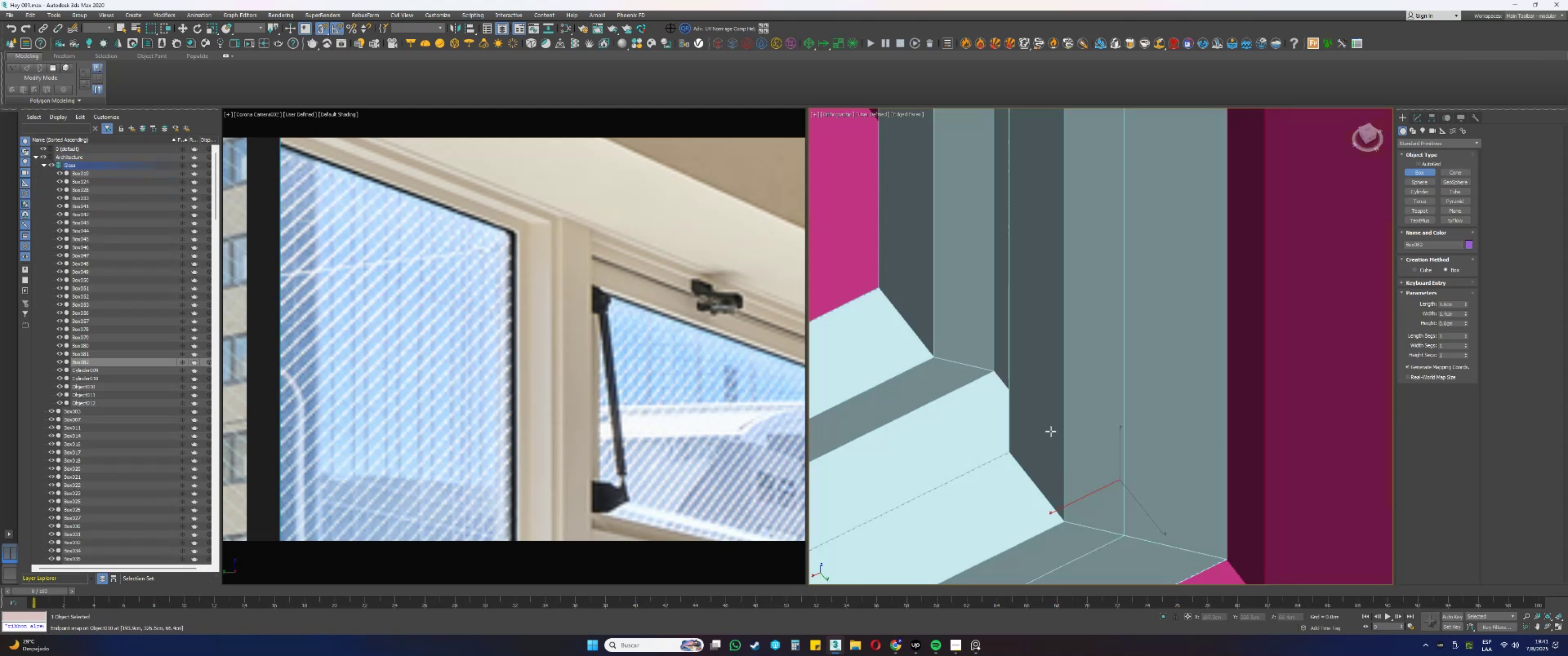 
scroll: coordinate [1029, 376], scroll_direction: down, amount: 9.0
 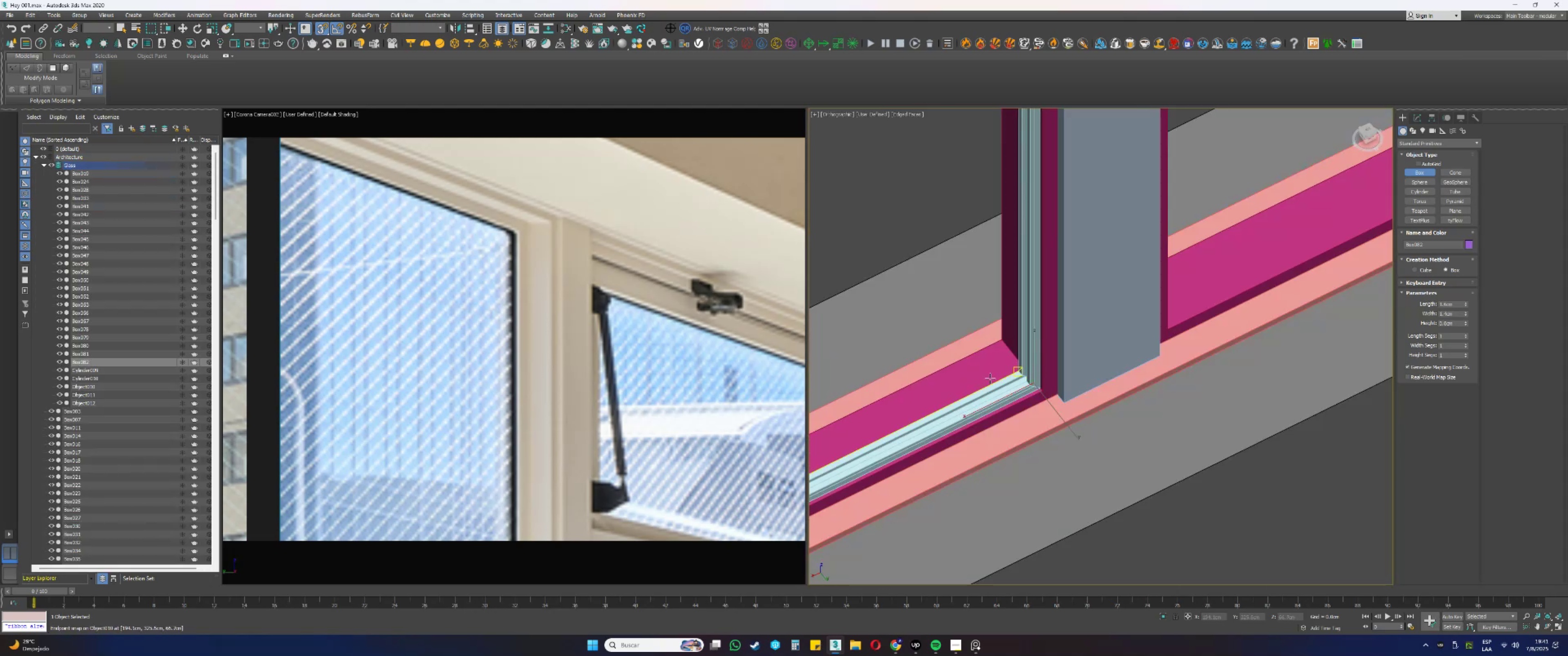 
right_click([991, 378])
 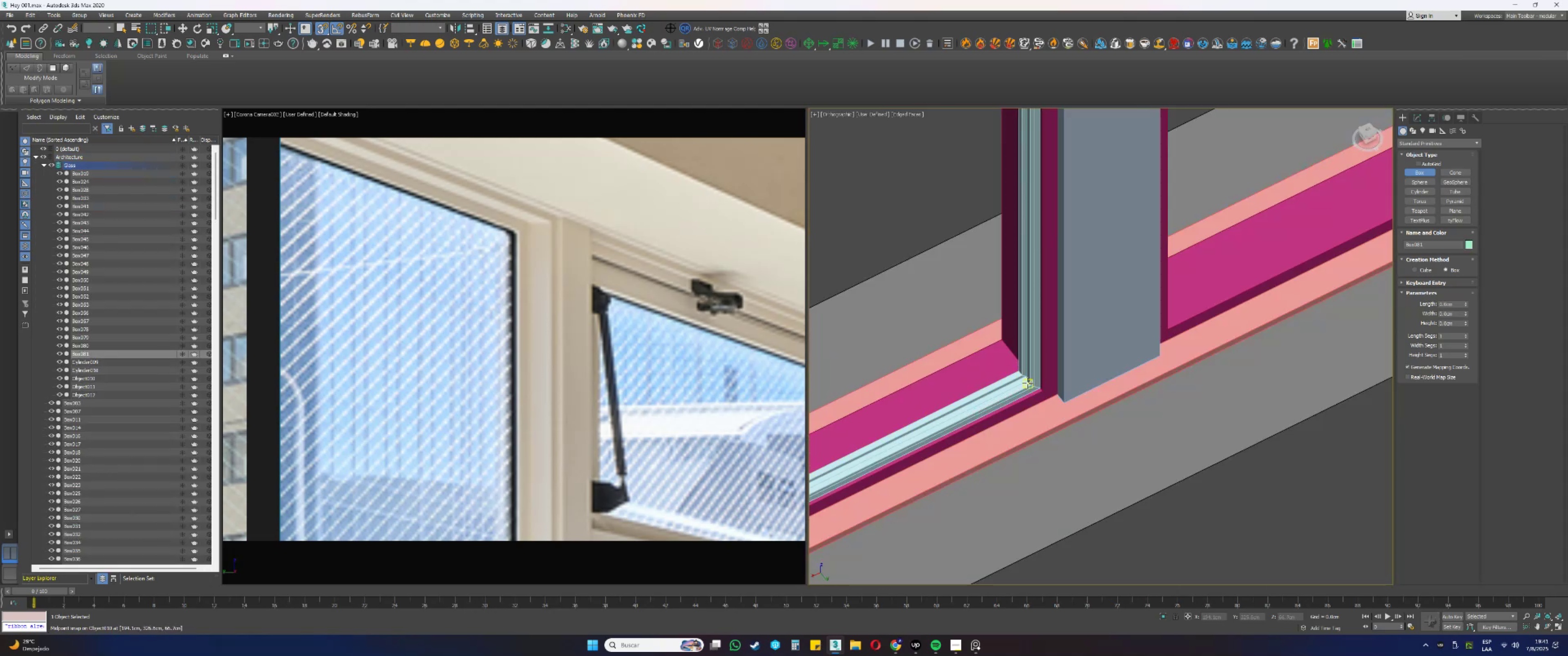 
key(Delete)
 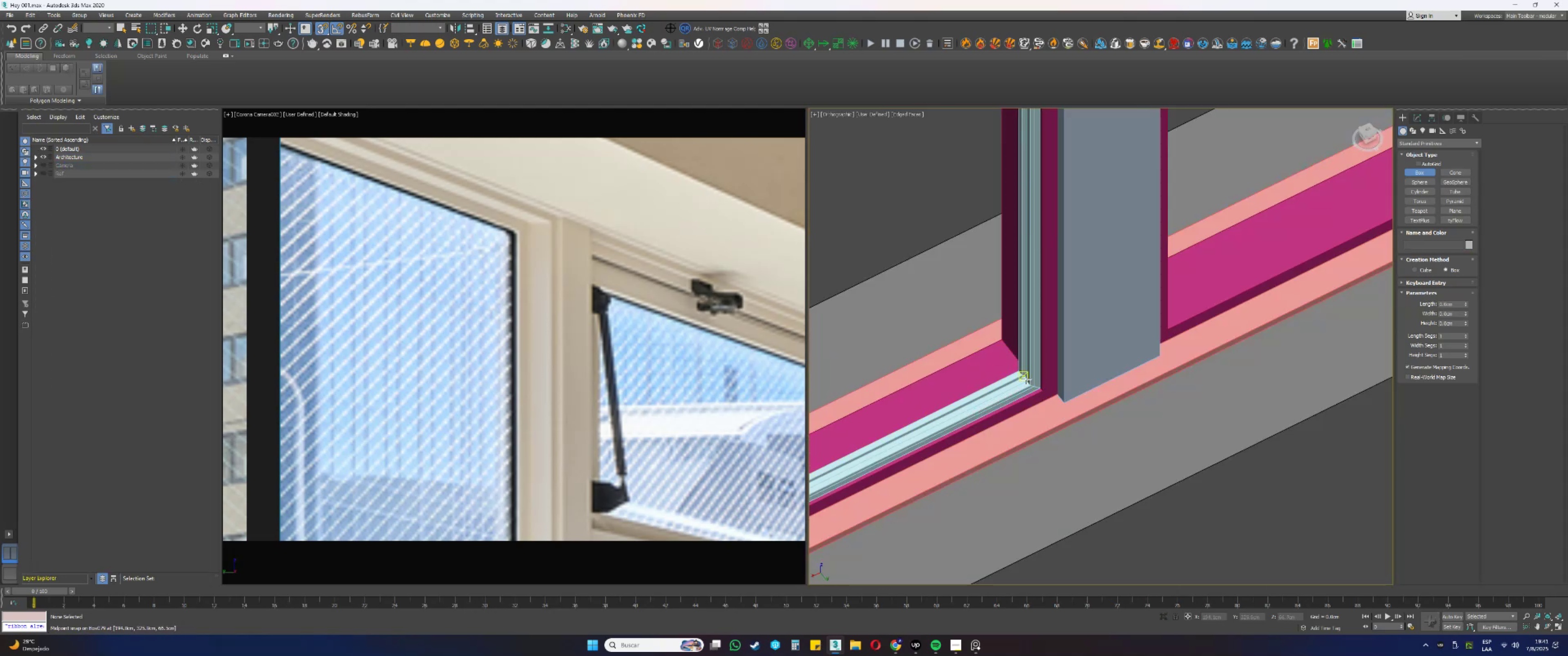 
scroll: coordinate [1021, 372], scroll_direction: up, amount: 5.0
 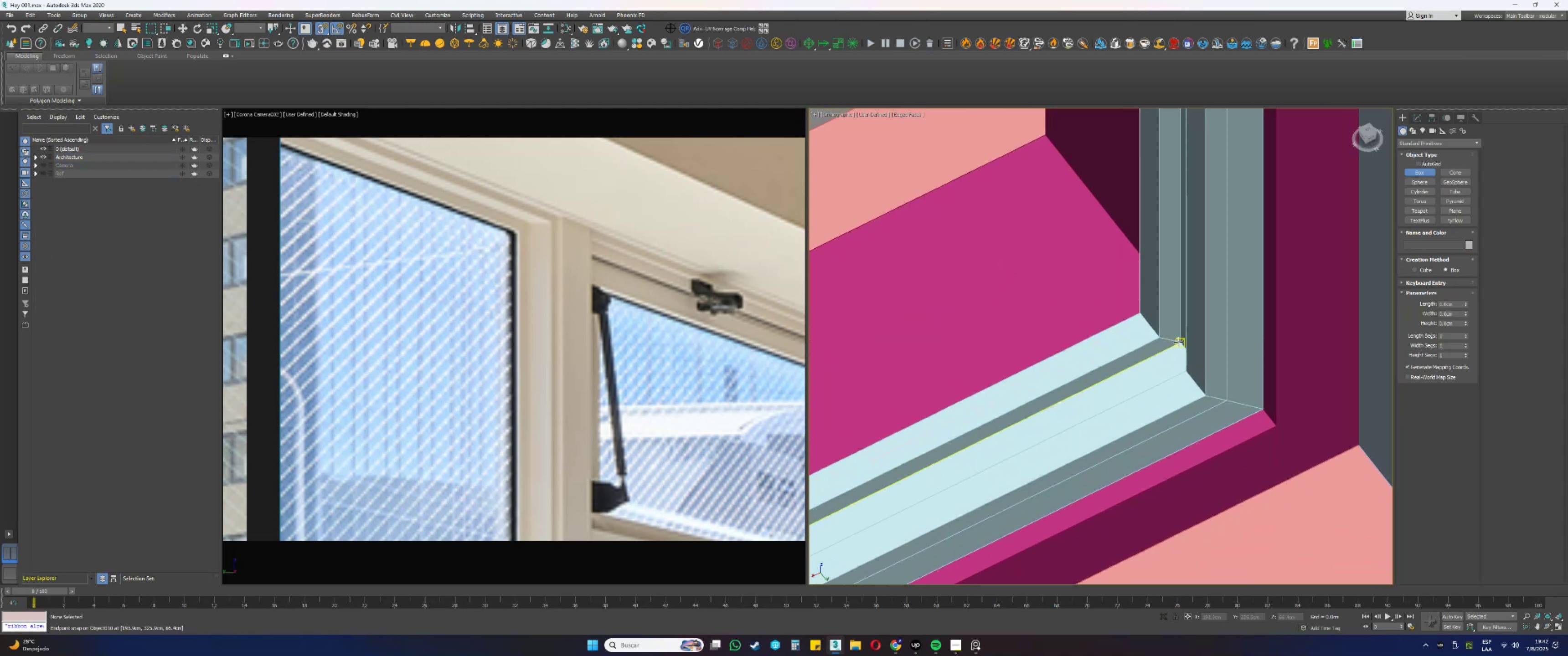 
left_click([1179, 342])
 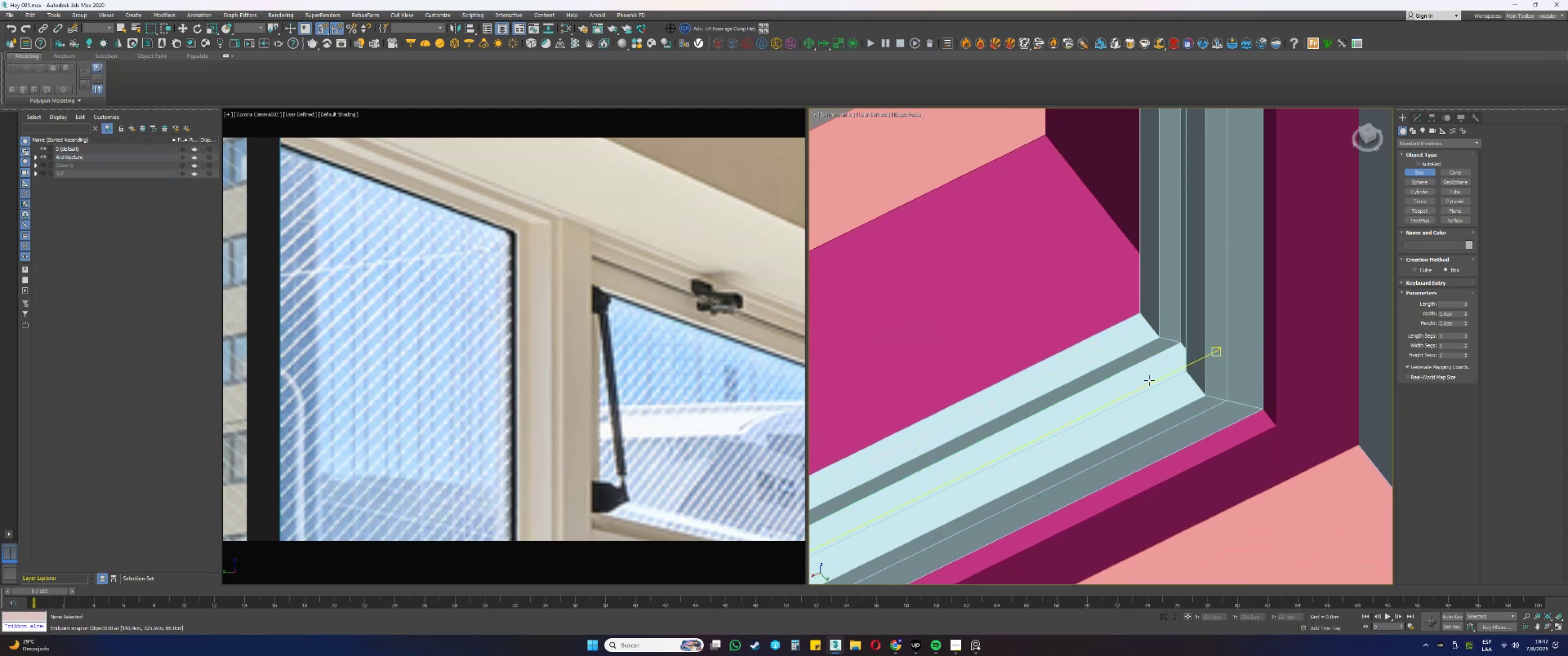 
scroll: coordinate [1140, 402], scroll_direction: down, amount: 5.0
 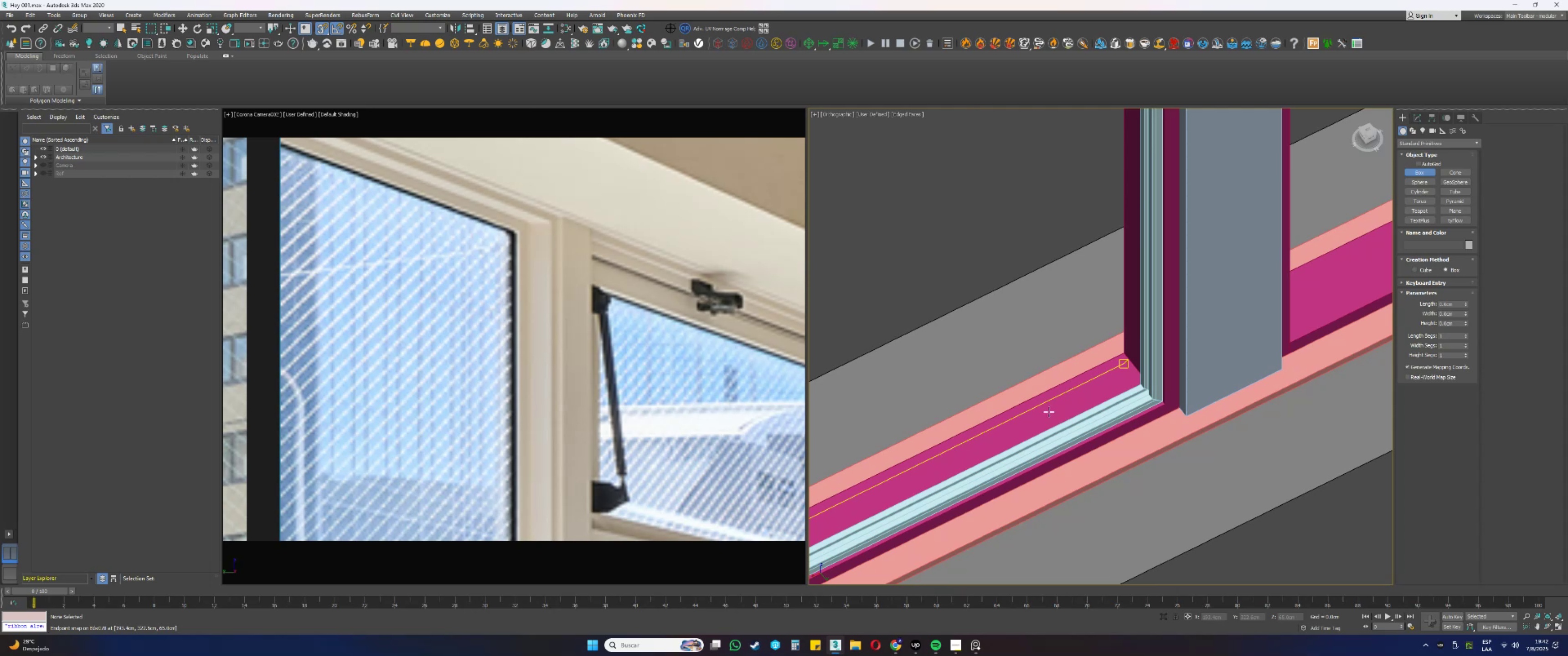 
left_click_drag(start_coordinate=[1064, 378], to_coordinate=[1136, 441])
 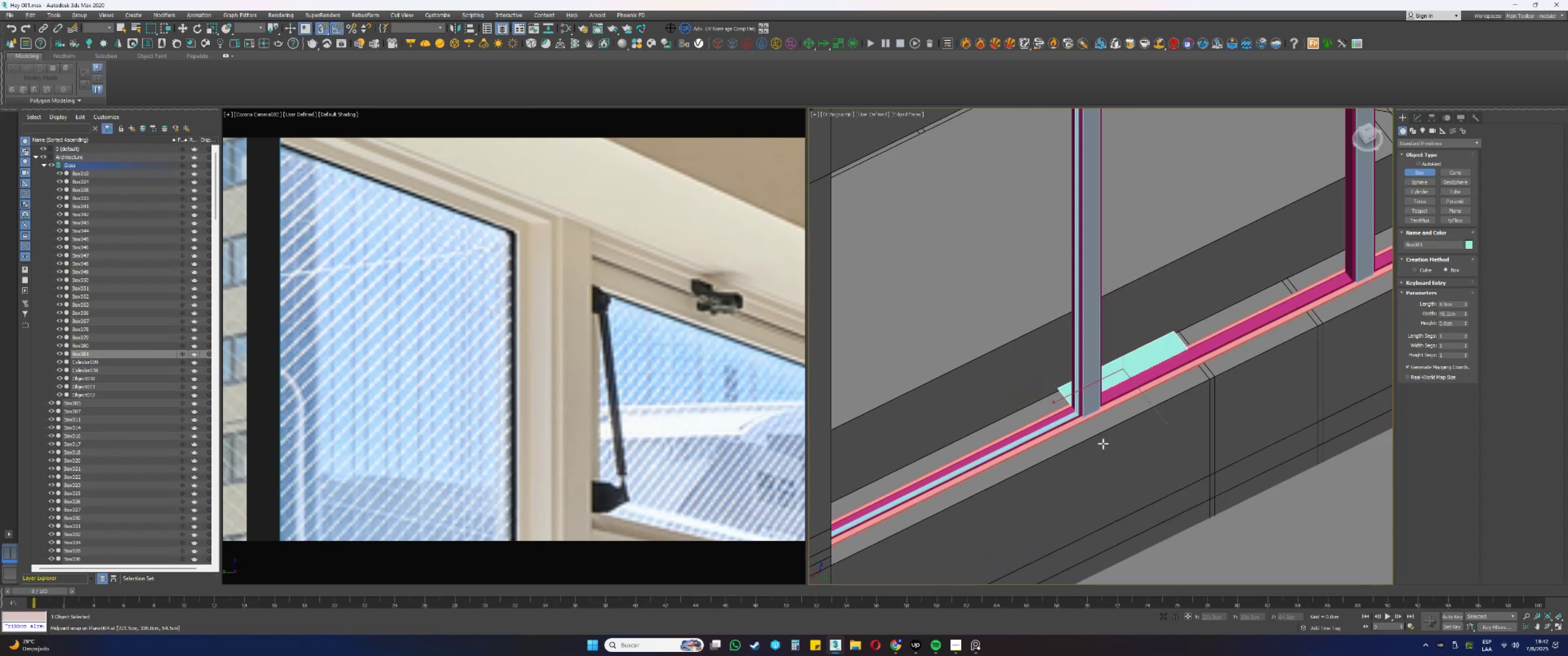 
scroll: coordinate [1075, 450], scroll_direction: down, amount: 5.0
 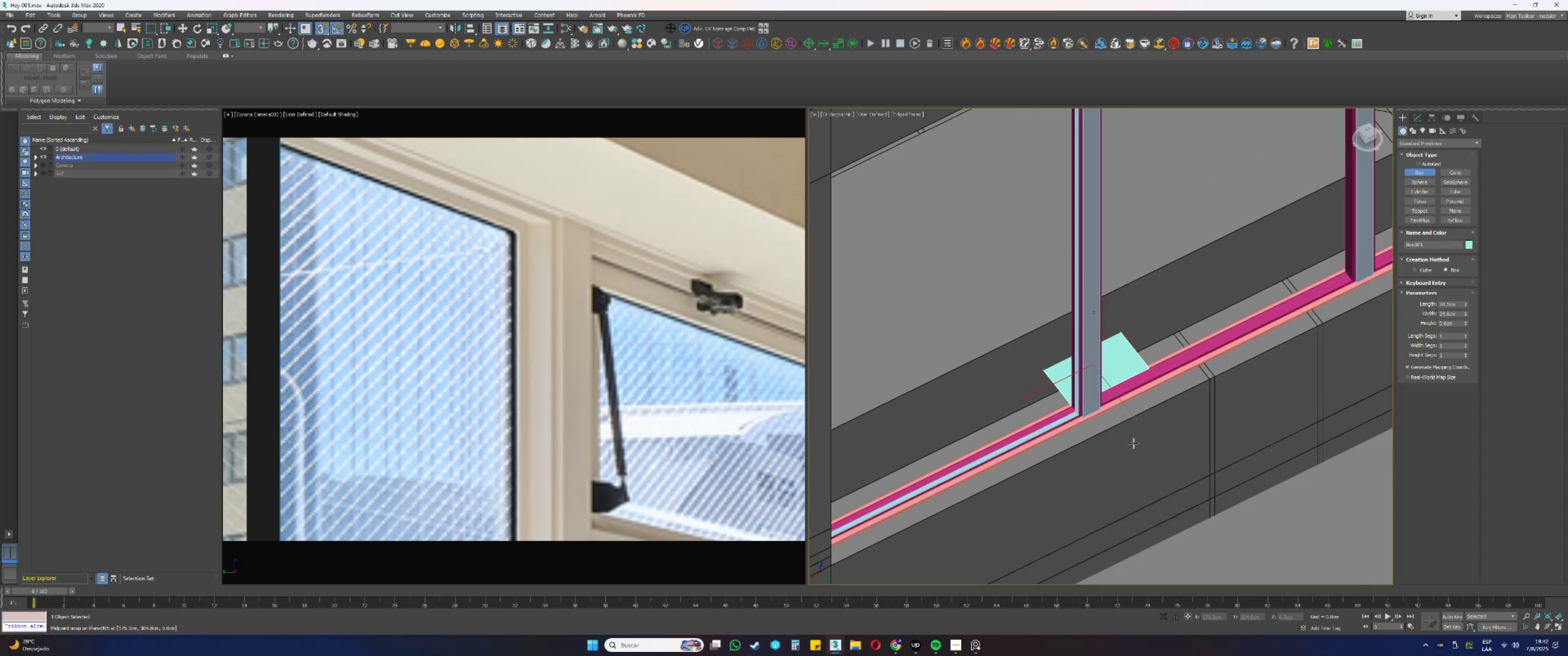 
hold_key(key=AltLeft, duration=0.83)
left_click_drag(start_coordinate=[1078, 446], to_coordinate=[954, 444])
 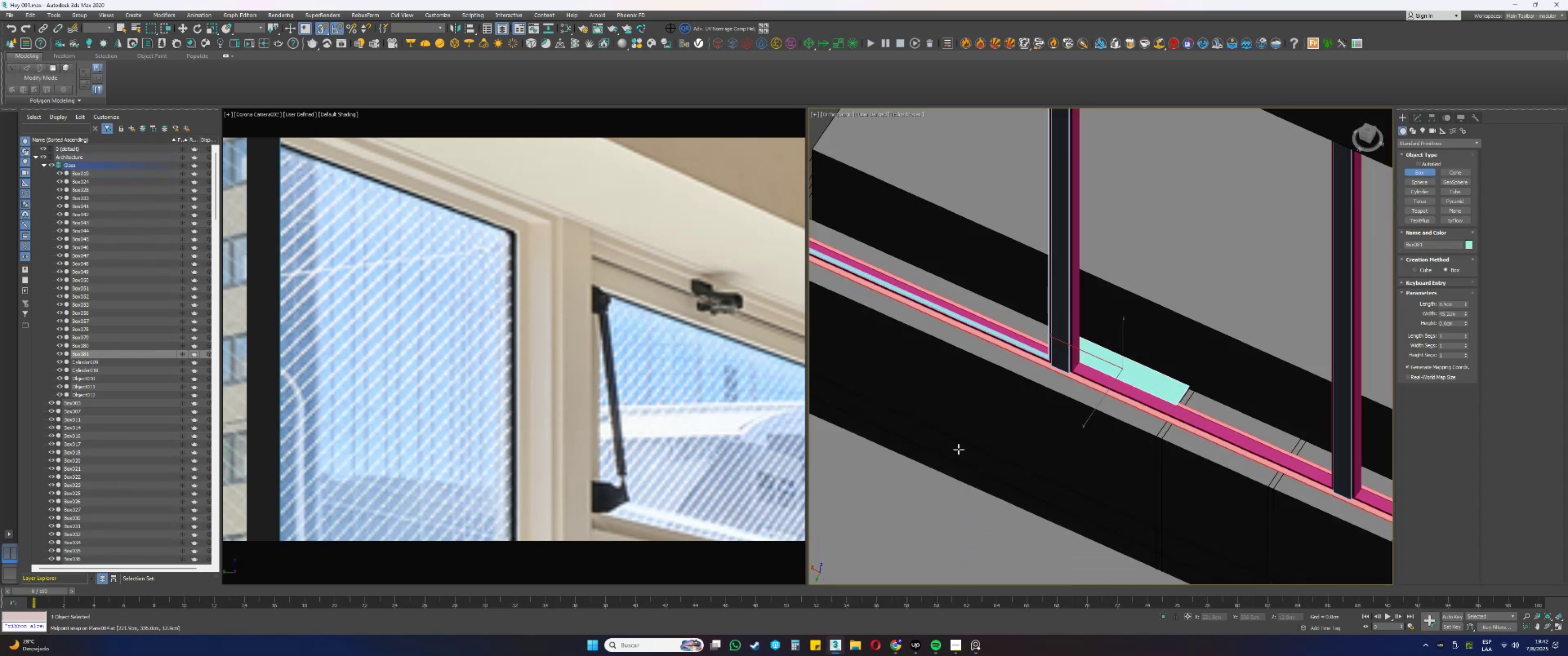 
left_click_drag(start_coordinate=[978, 434], to_coordinate=[1026, 422])
 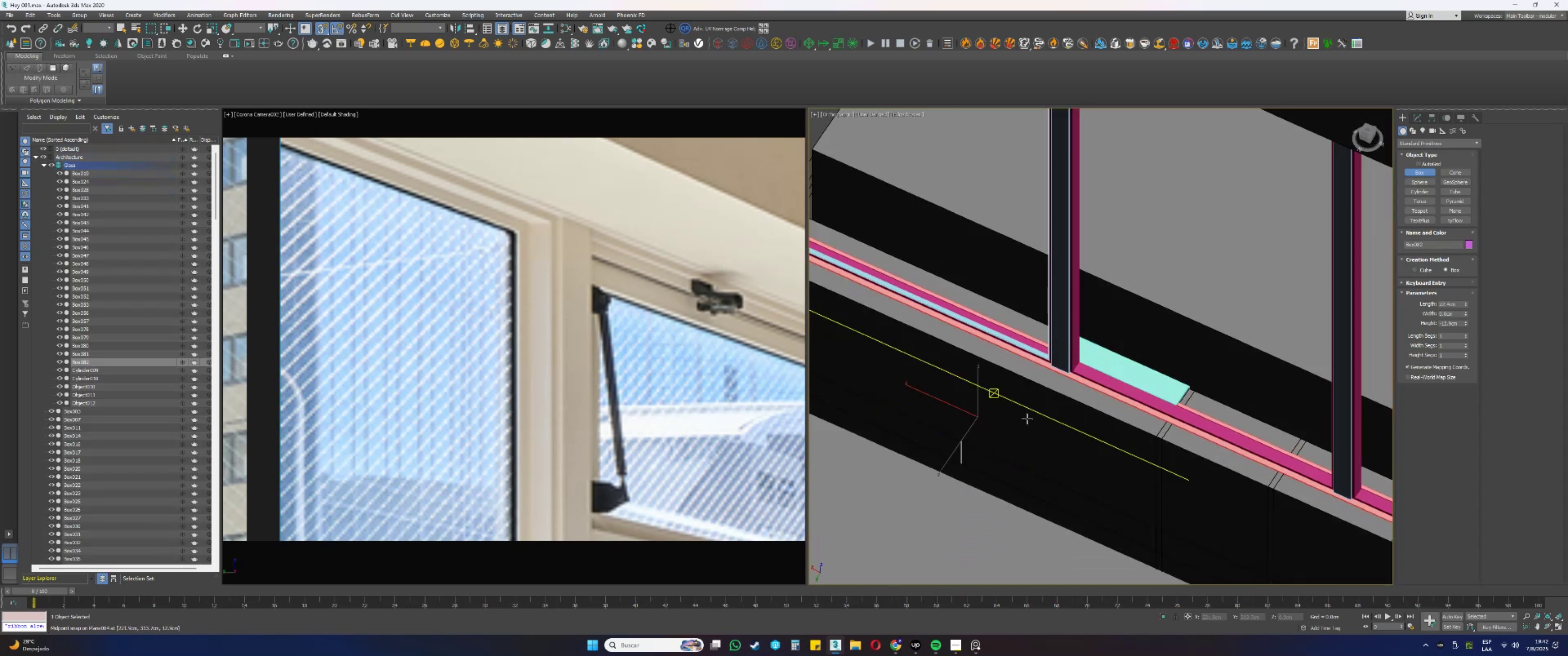 
key(Control+ControlLeft)
 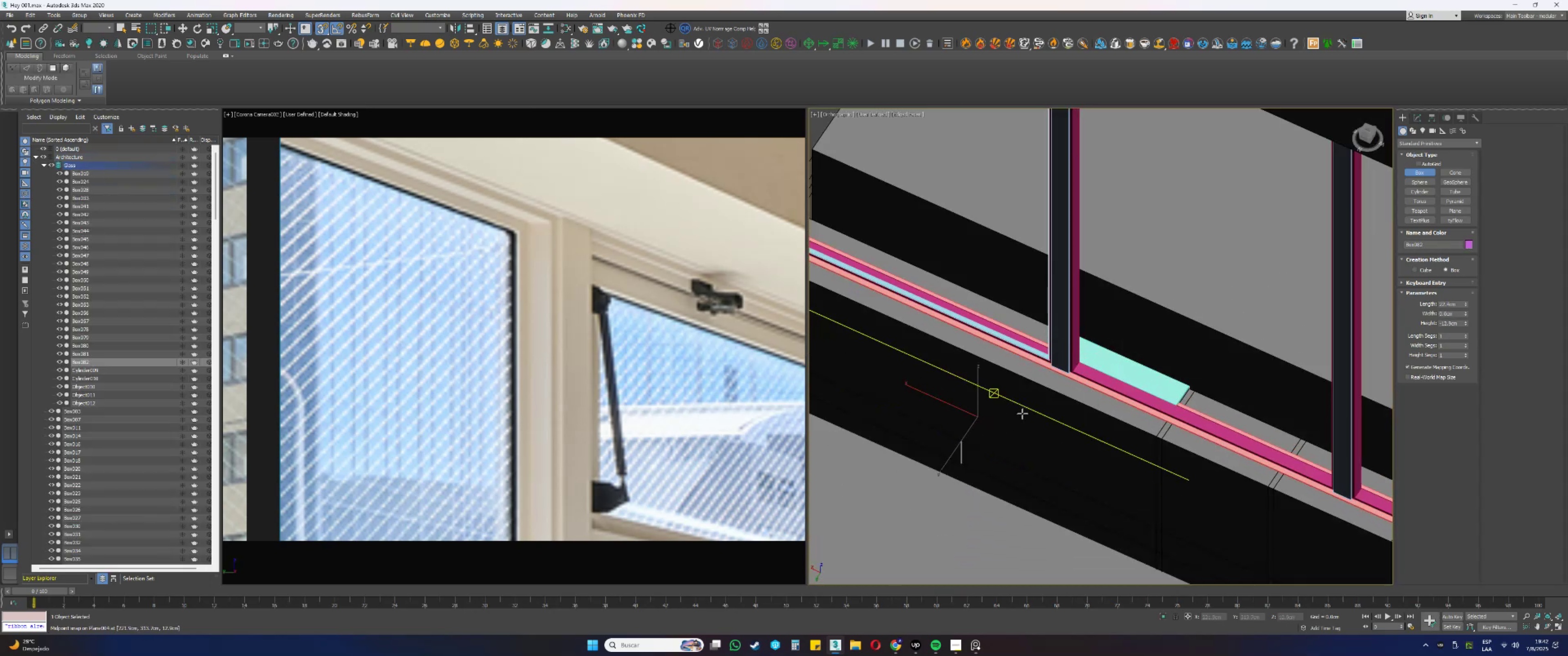 
key(Control+Z)
 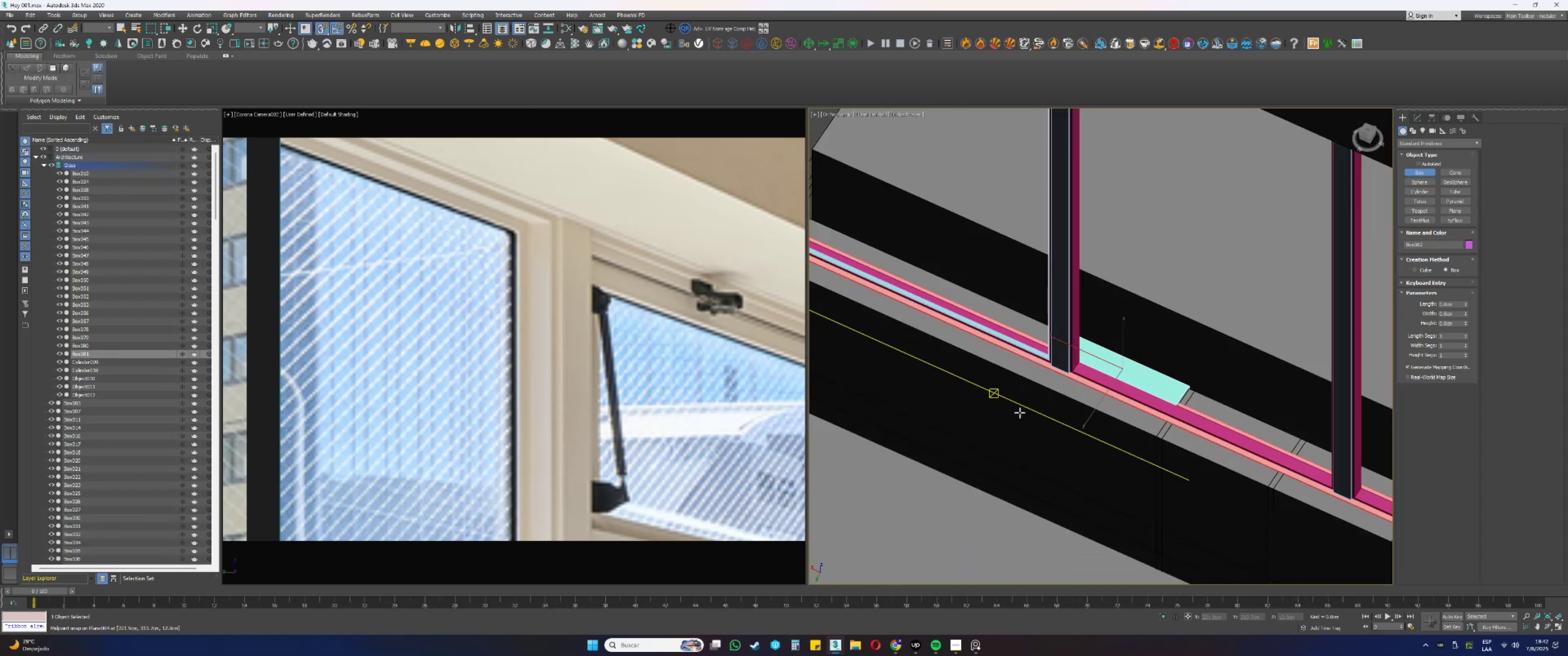 
key(Control+ControlLeft)
 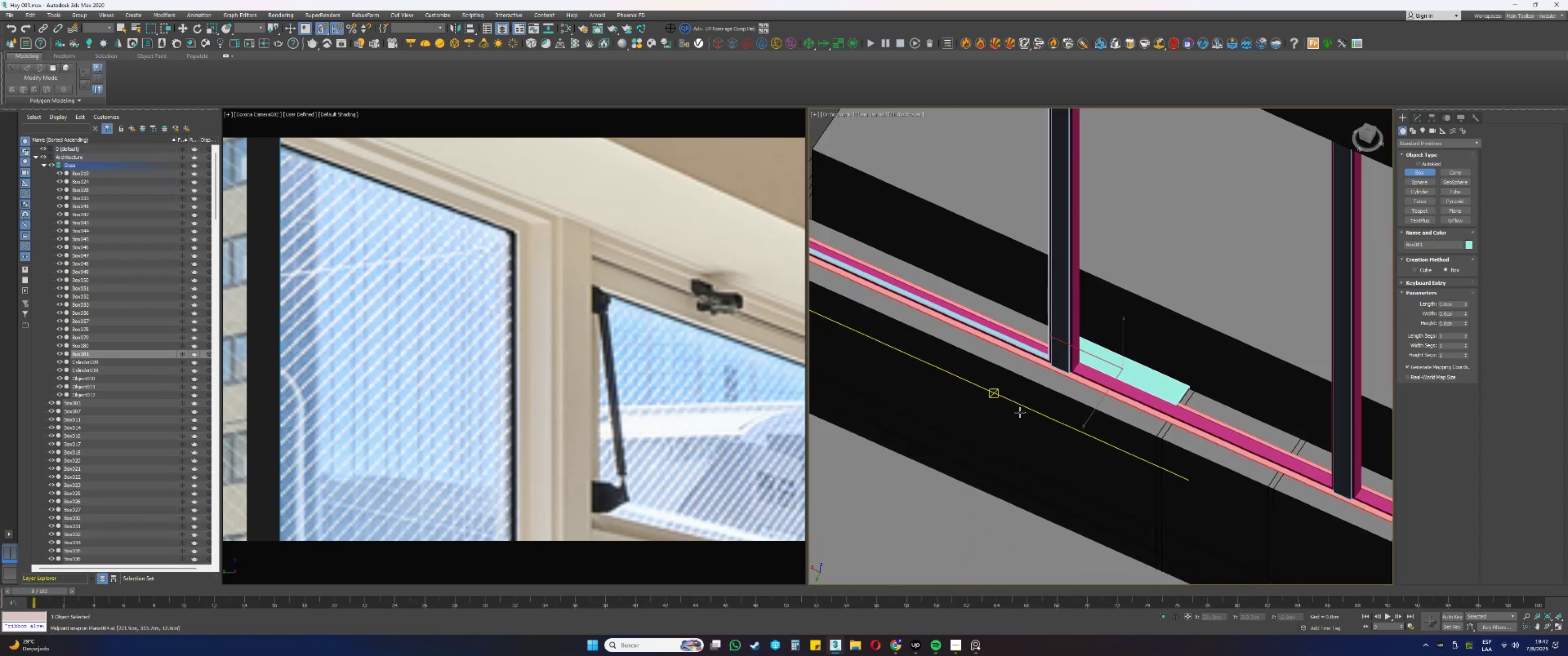 
key(Control+Z)
 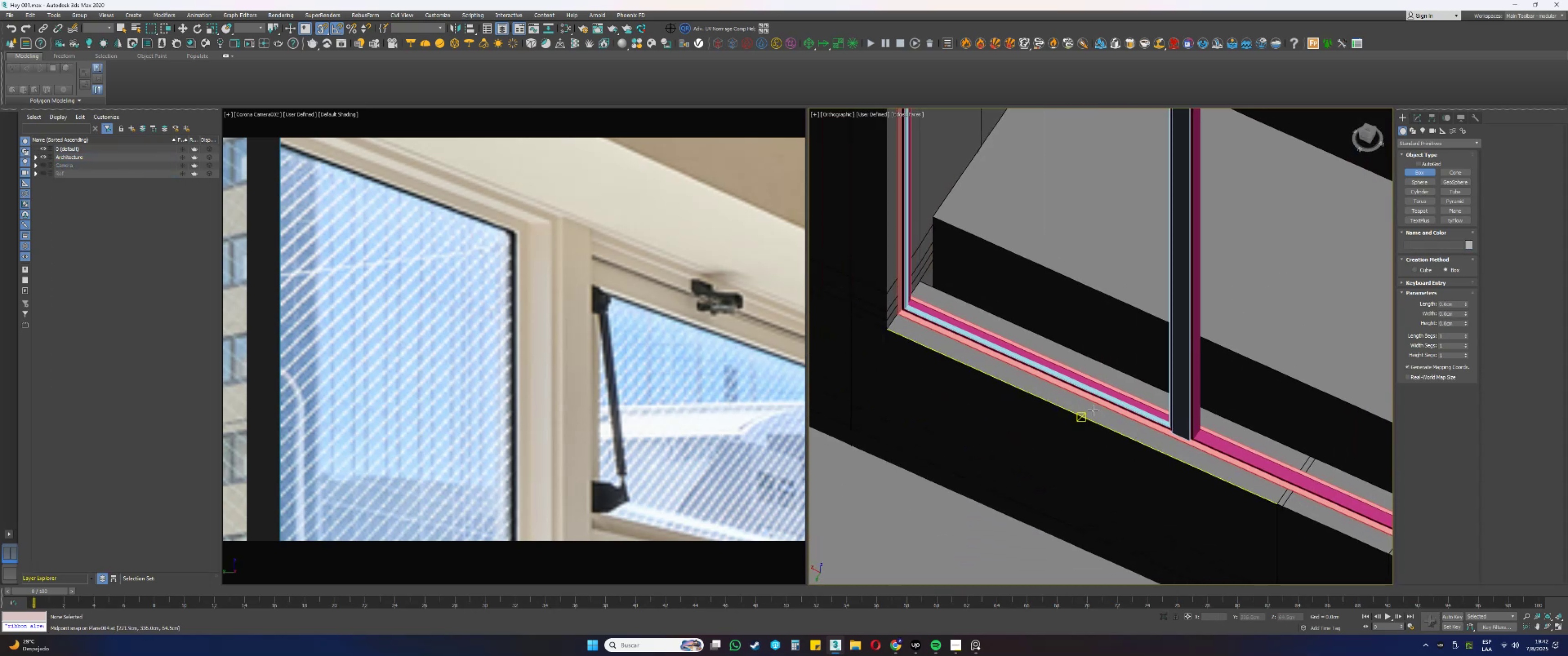 
key(F3)
 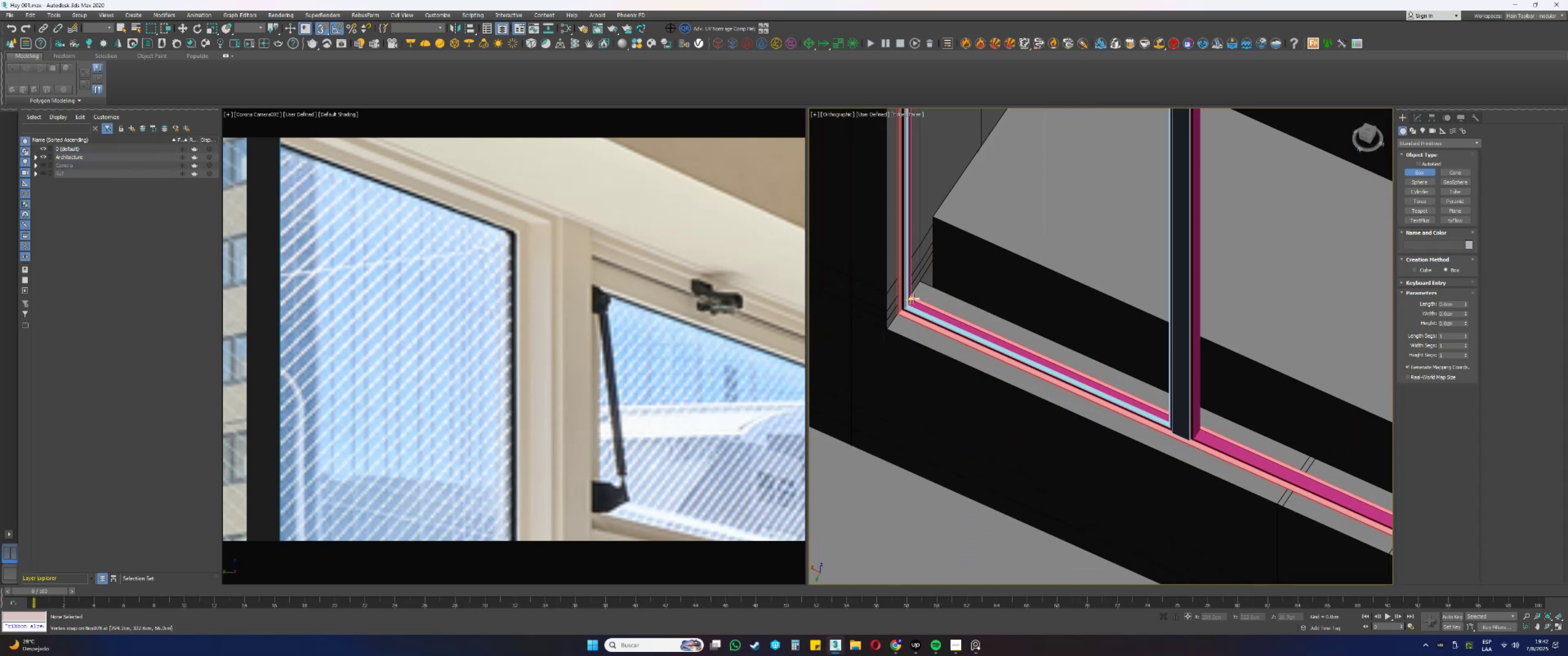 
scroll: coordinate [881, 340], scroll_direction: up, amount: 9.0
 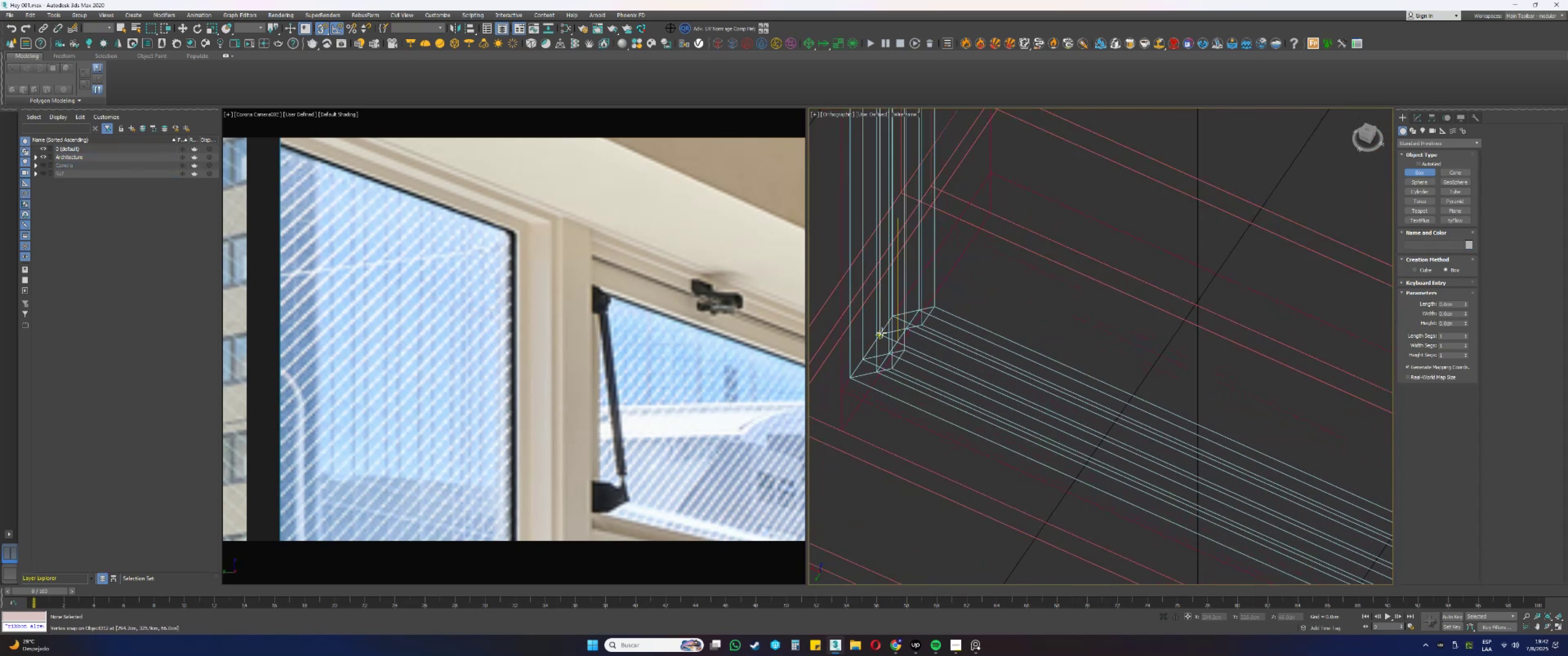 
left_click_drag(start_coordinate=[882, 333], to_coordinate=[1011, 495])
 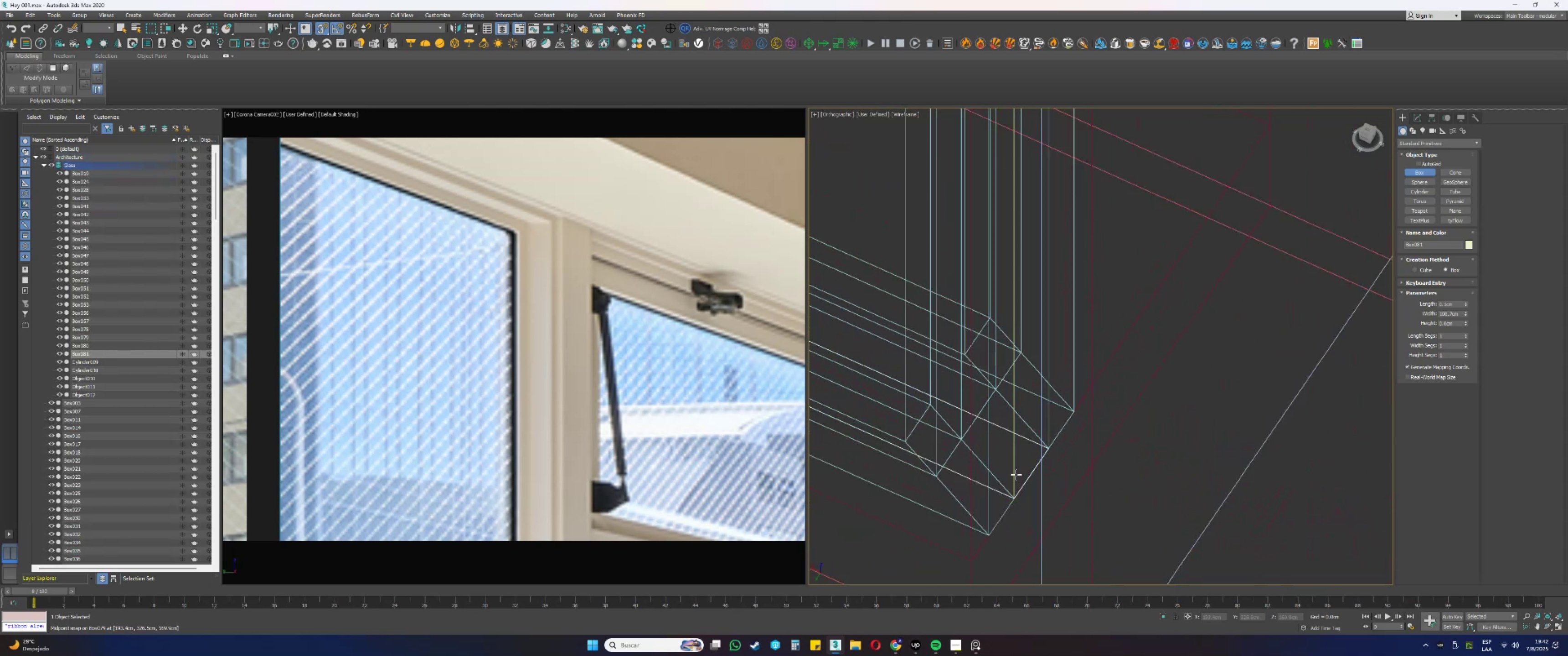 
scroll: coordinate [1001, 420], scroll_direction: up, amount: 2.0
 